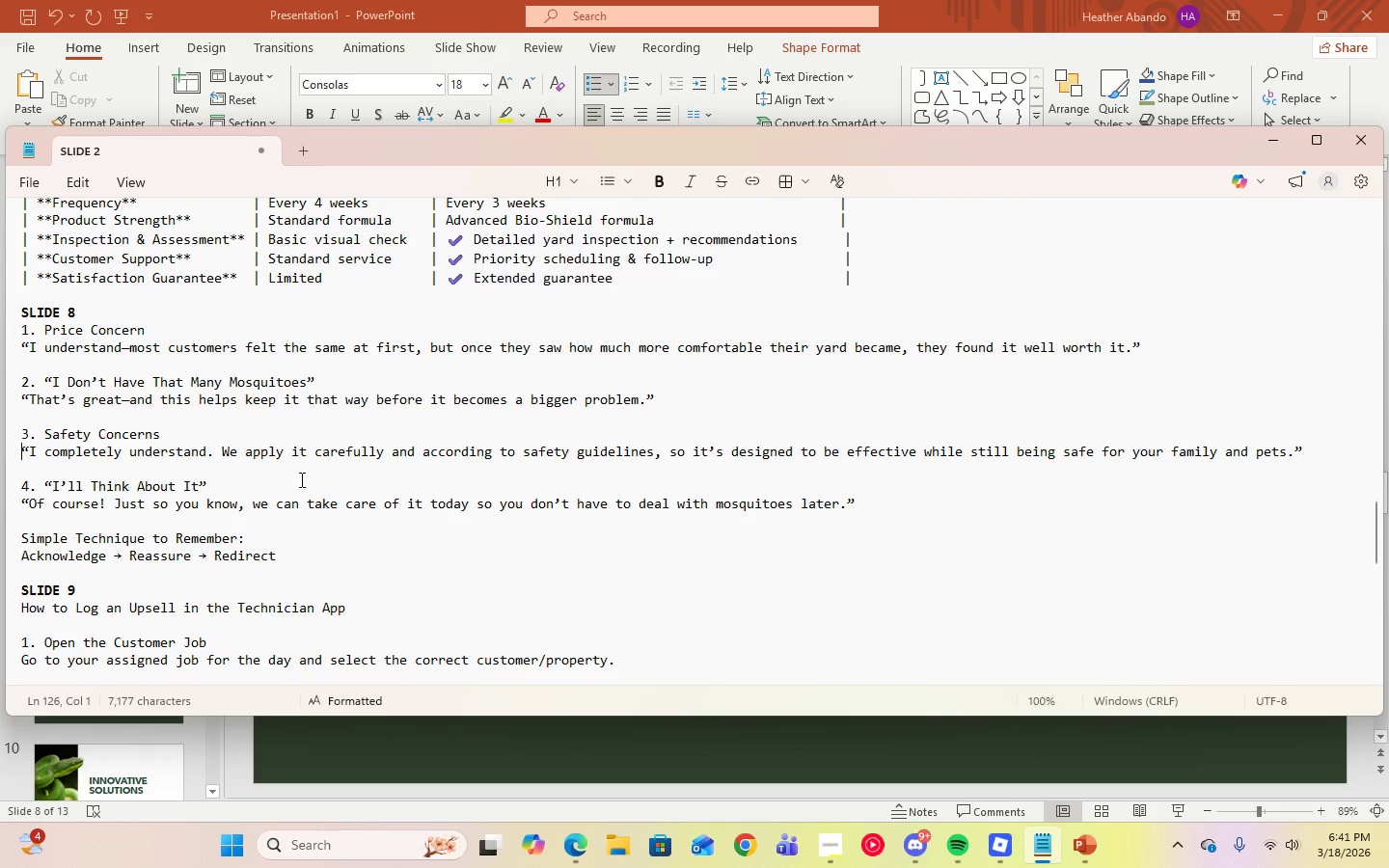 
left_click([300, 479])
 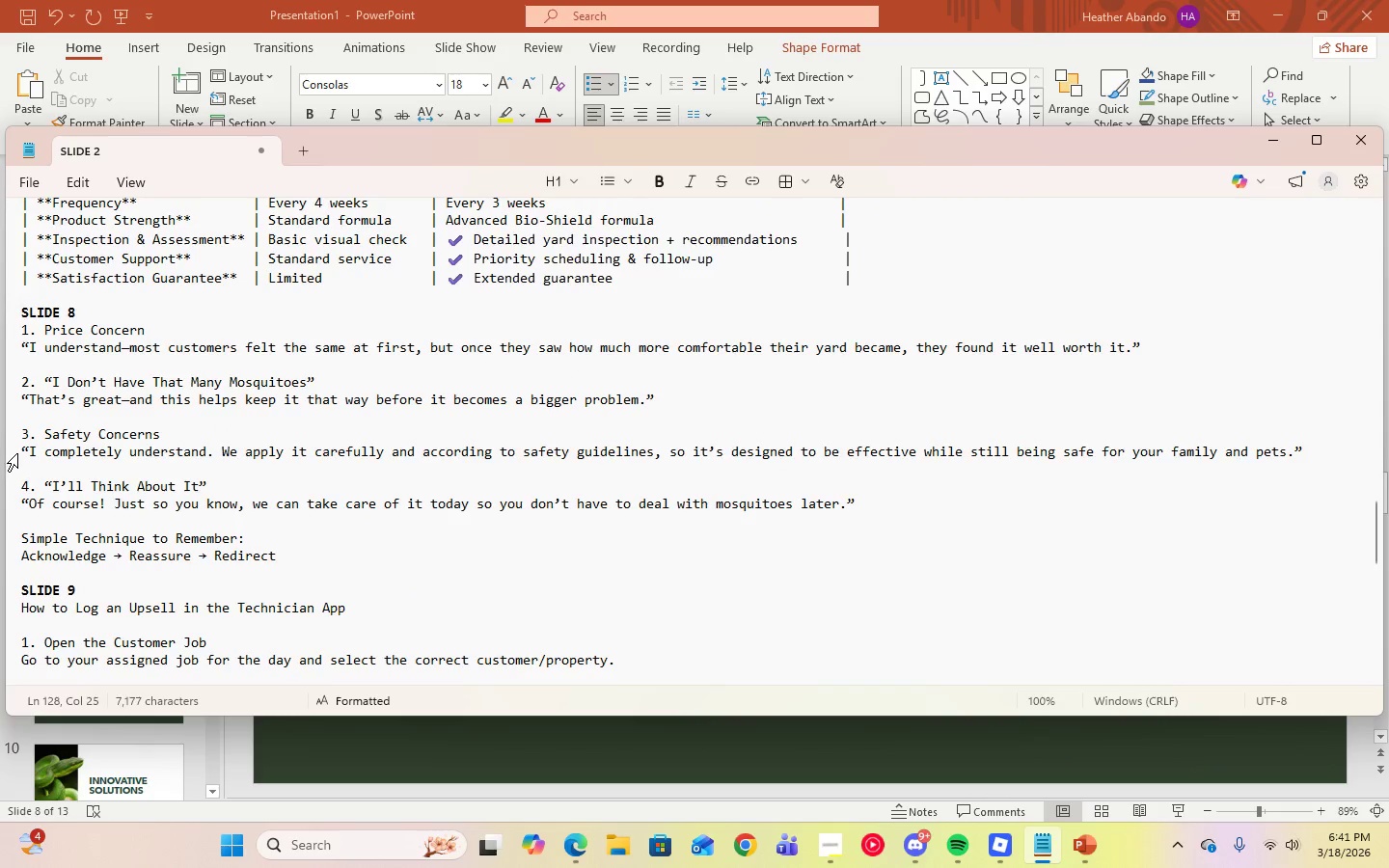 
left_click([19, 453])
 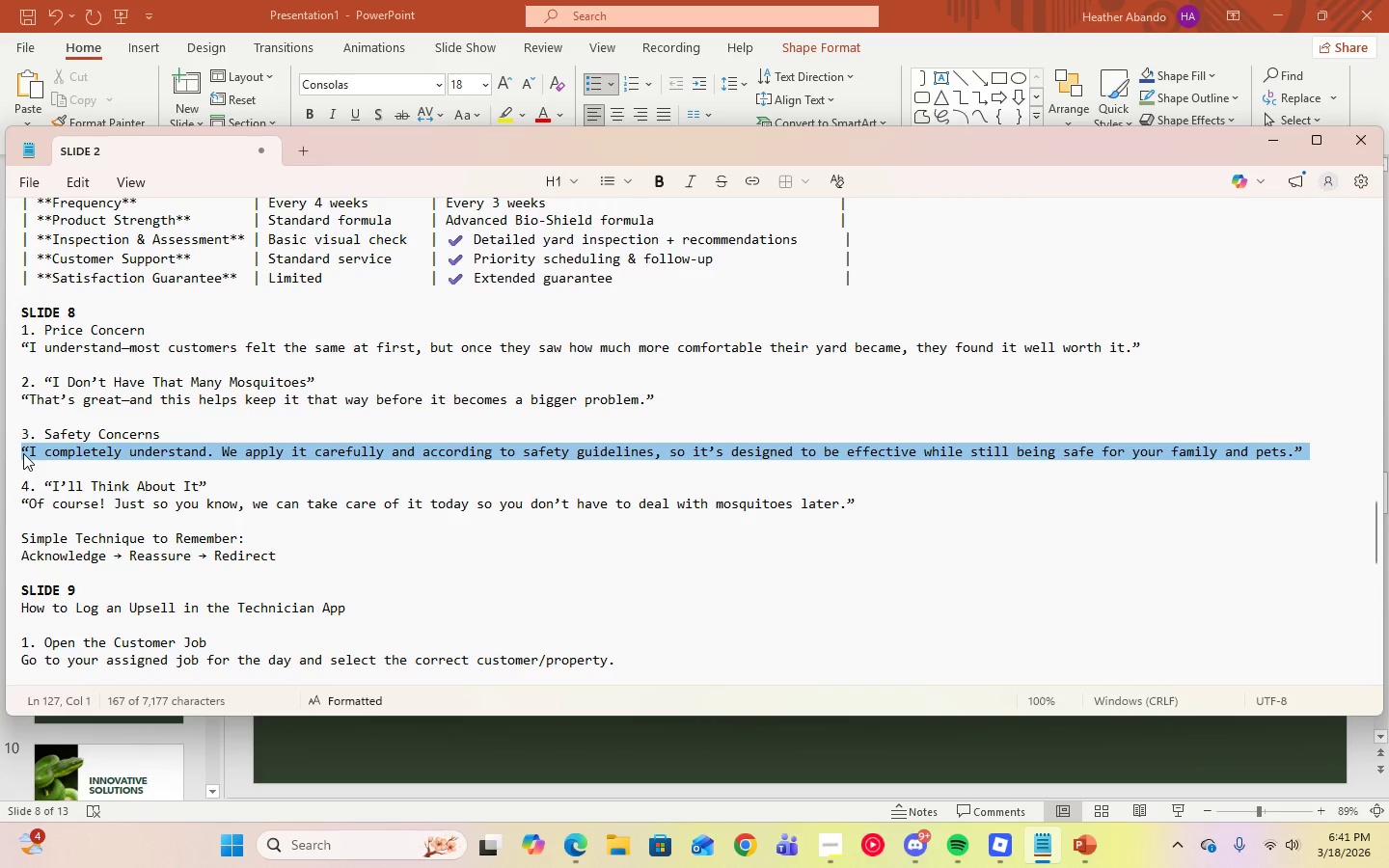 
right_click([23, 453])
 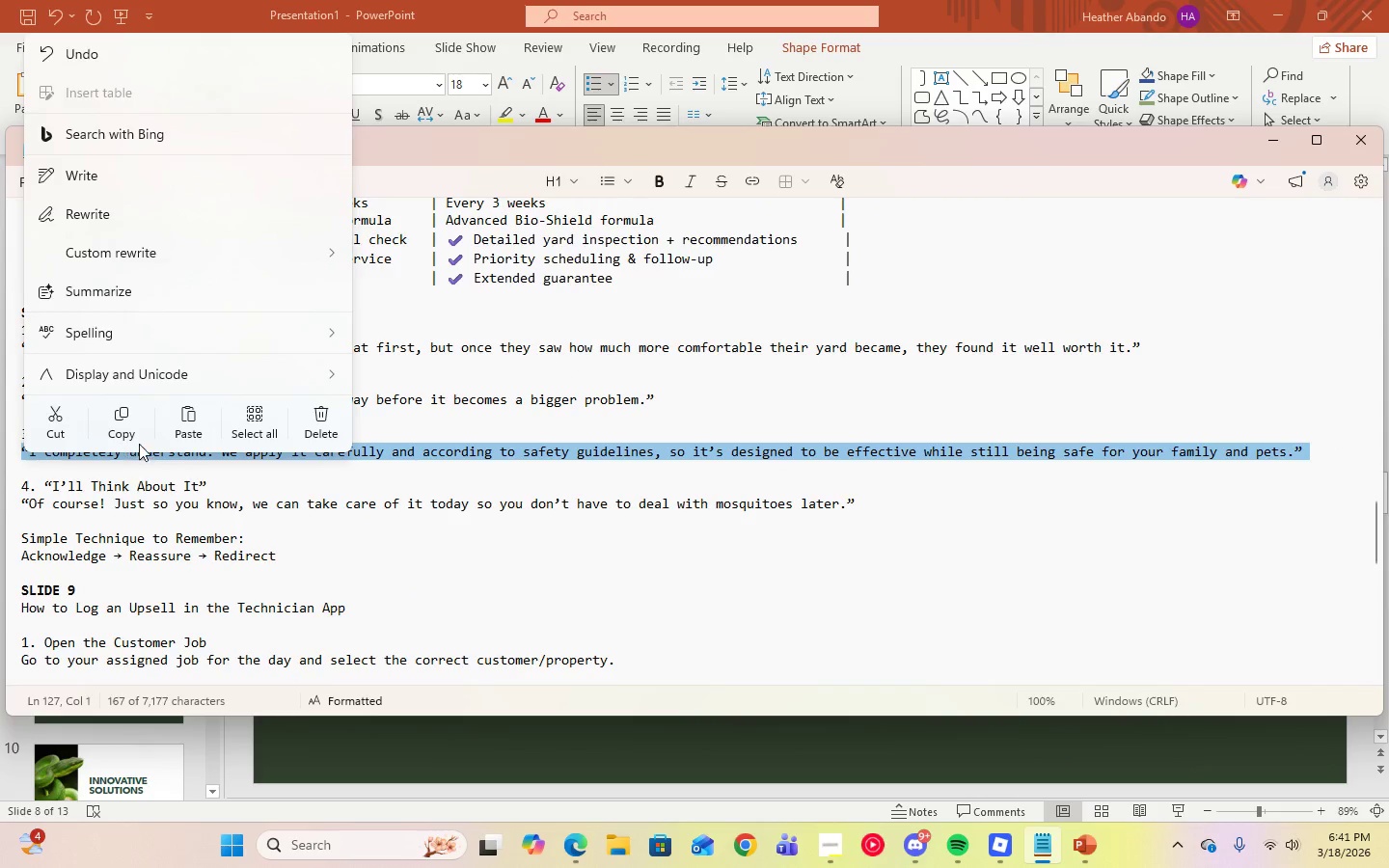 
left_click([131, 431])
 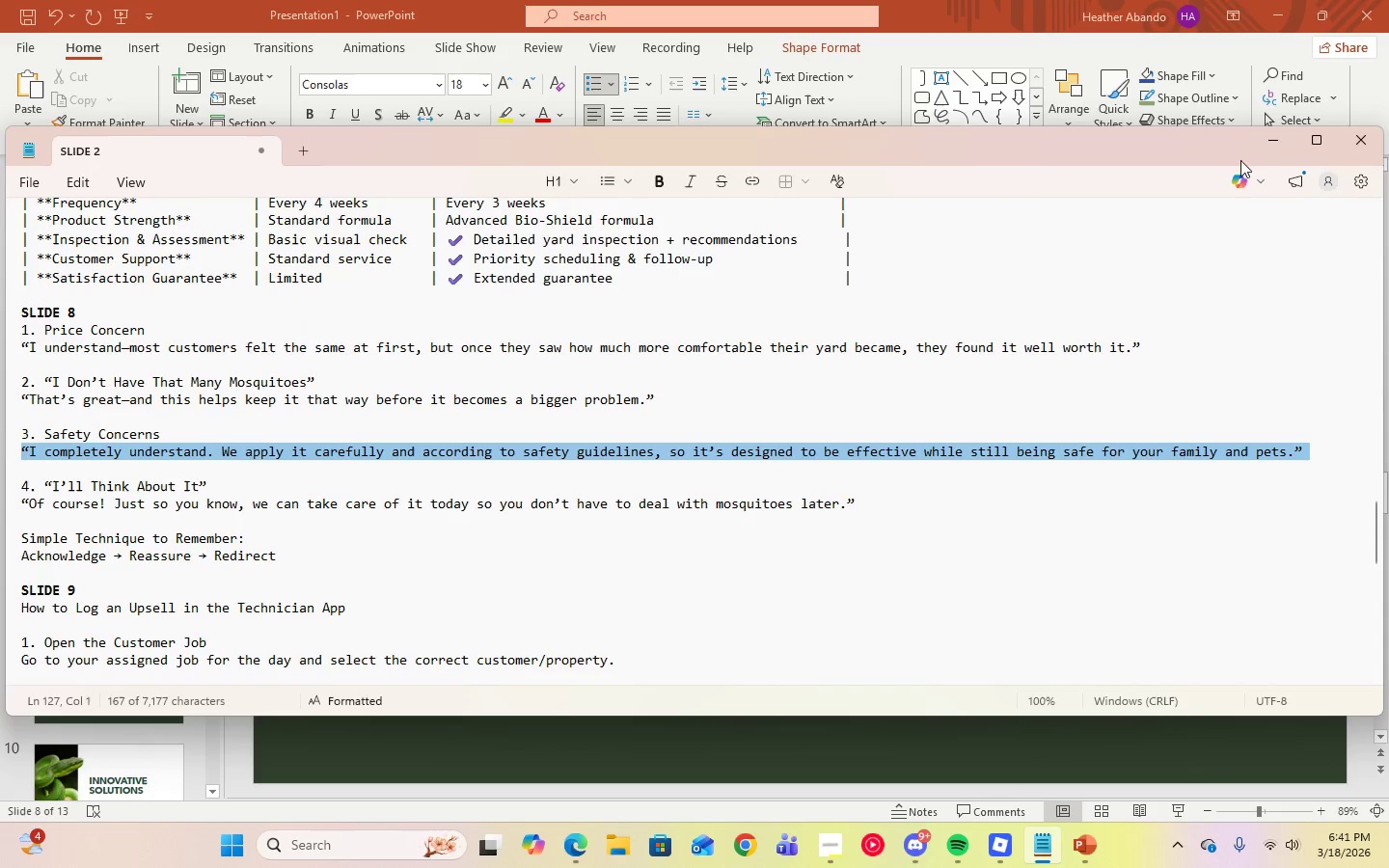 
left_click([1265, 149])
 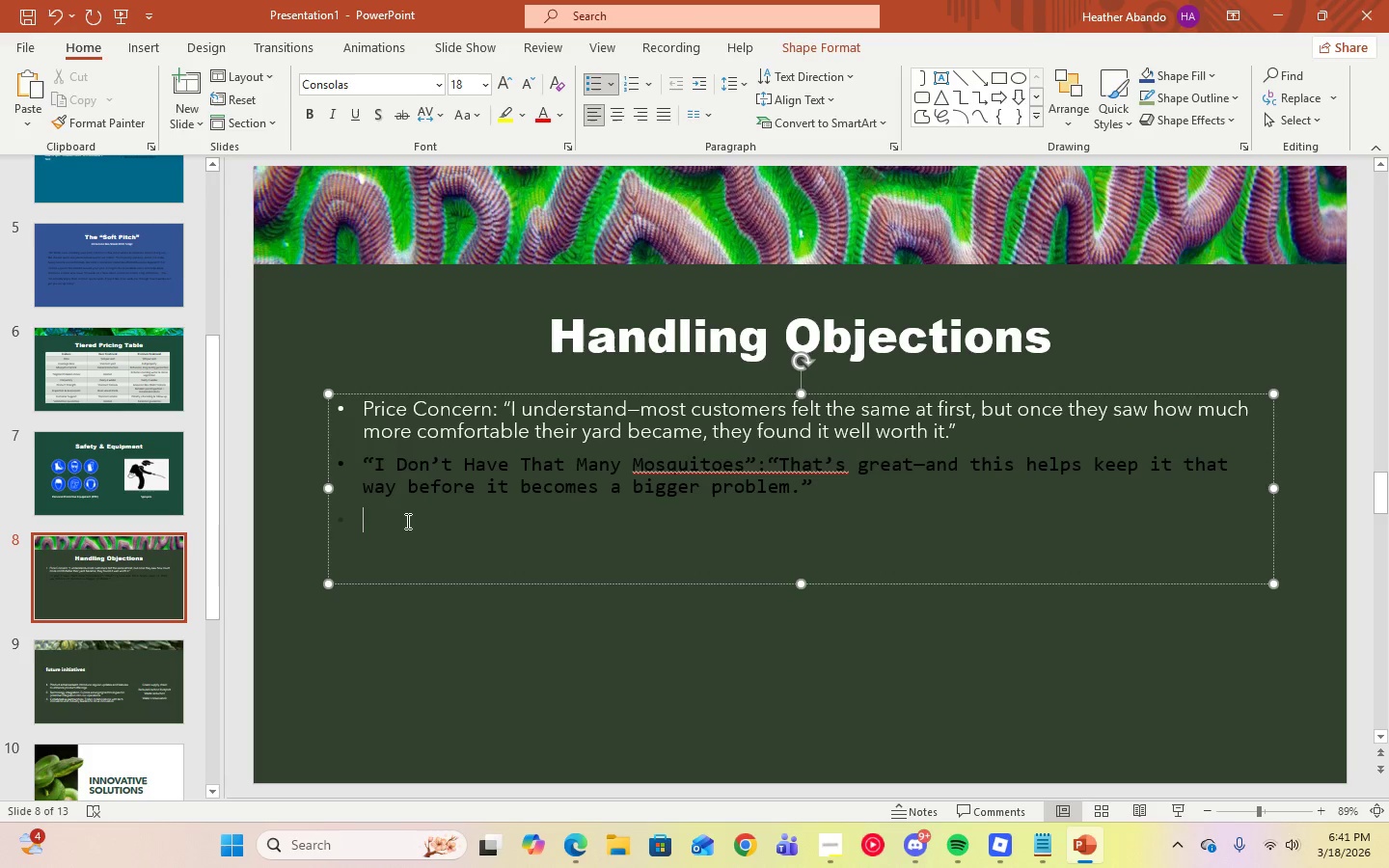 
right_click([399, 524])
 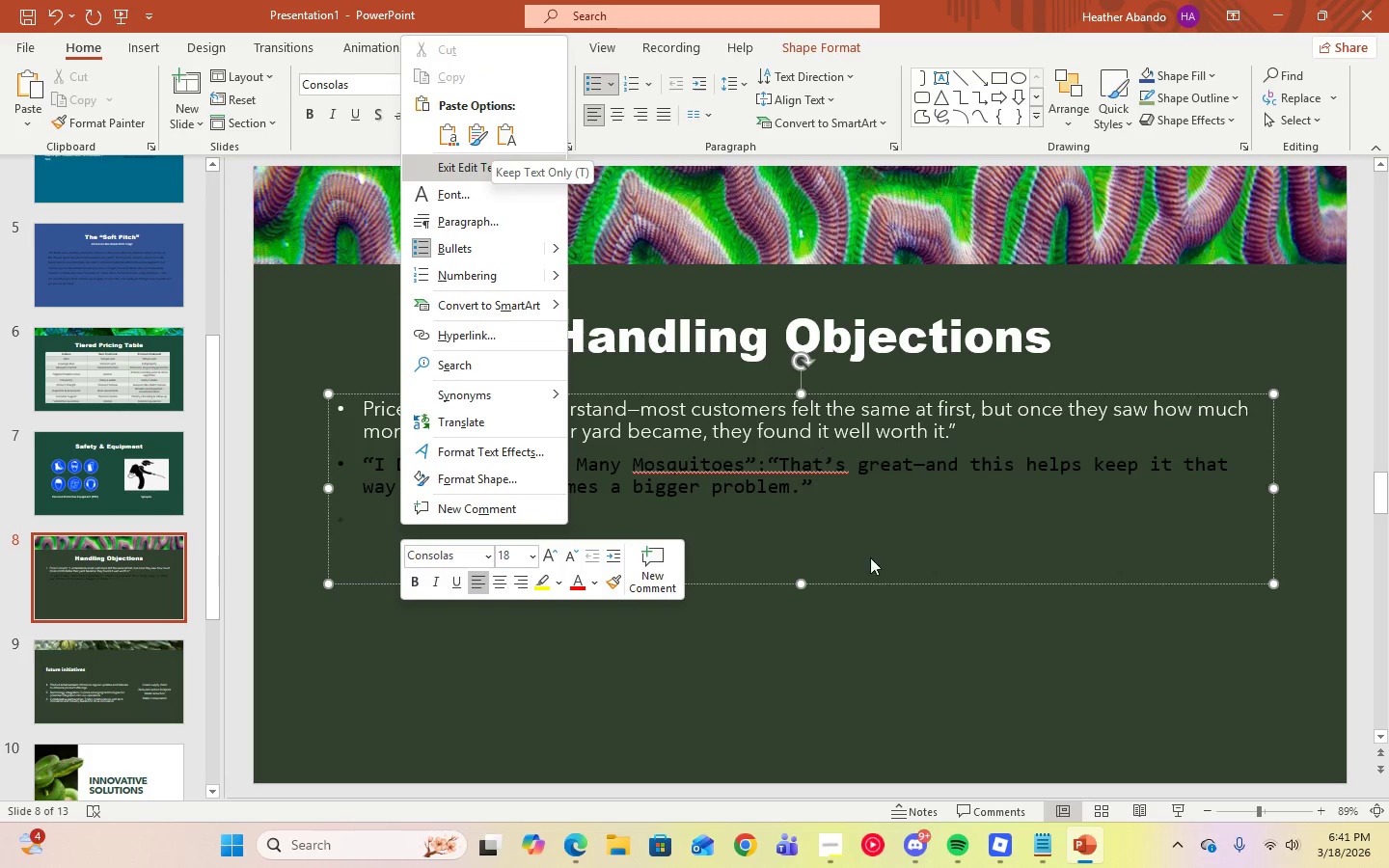 
wait(5.56)
 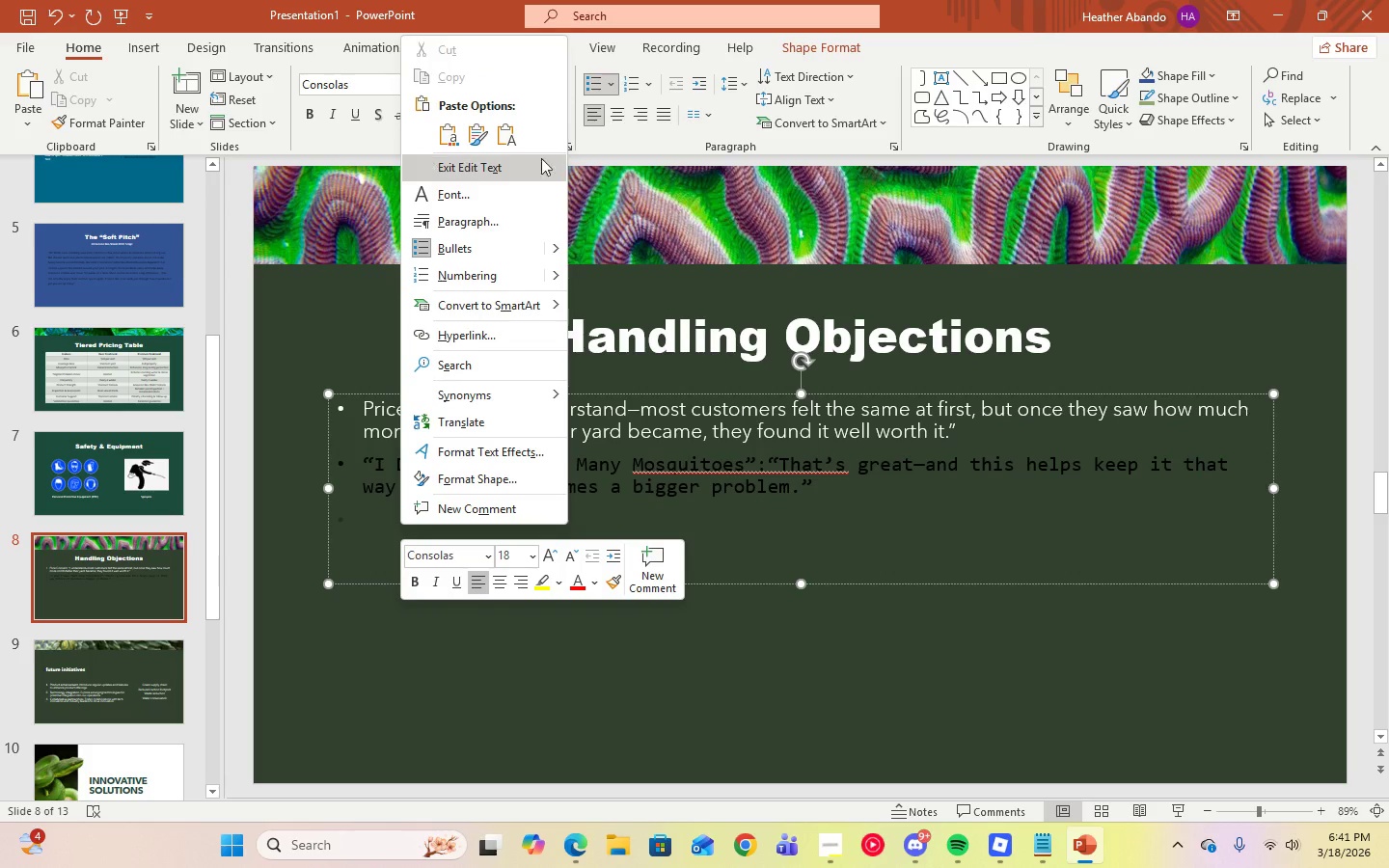 
left_click([916, 634])
 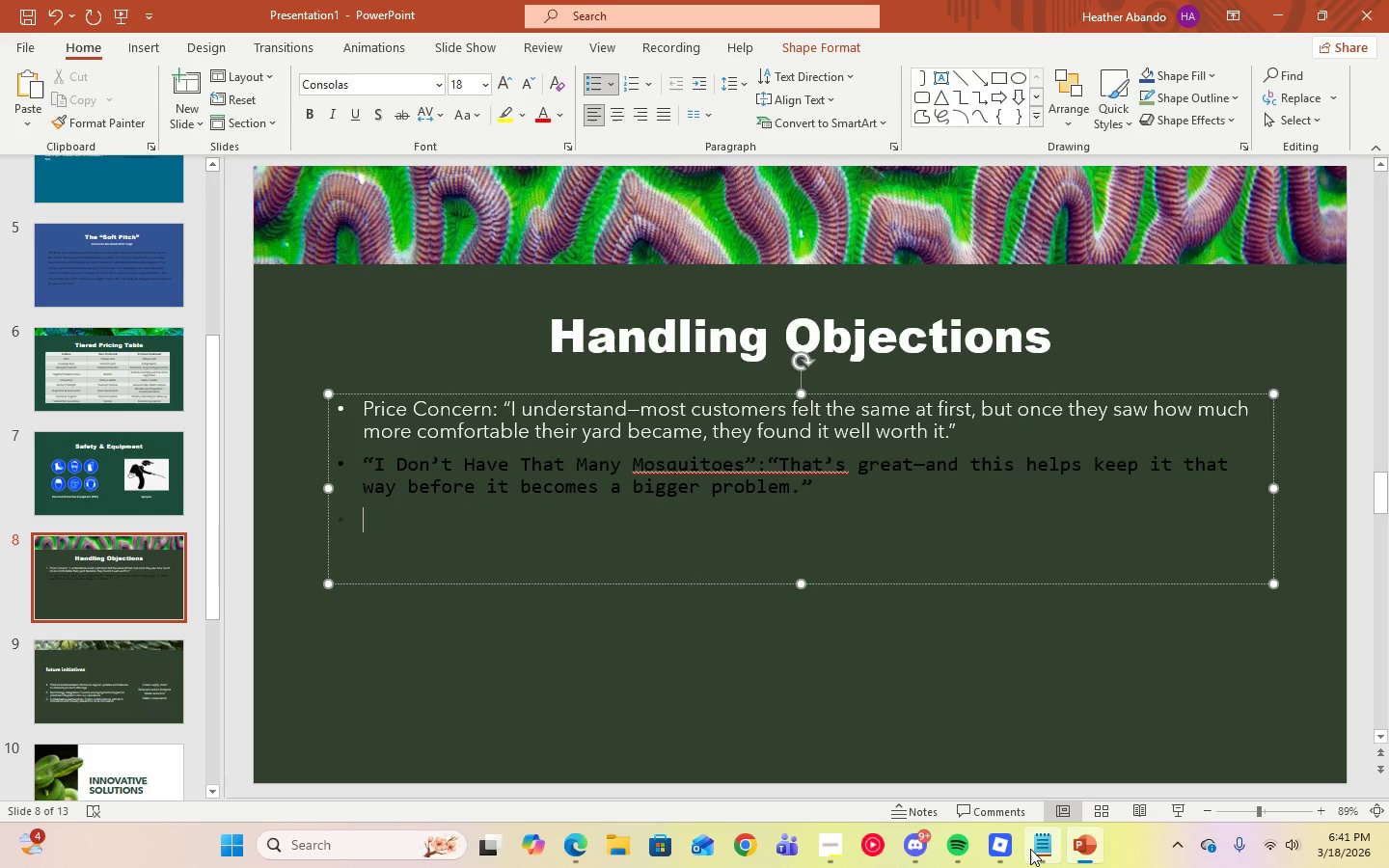 
left_click([1030, 849])
 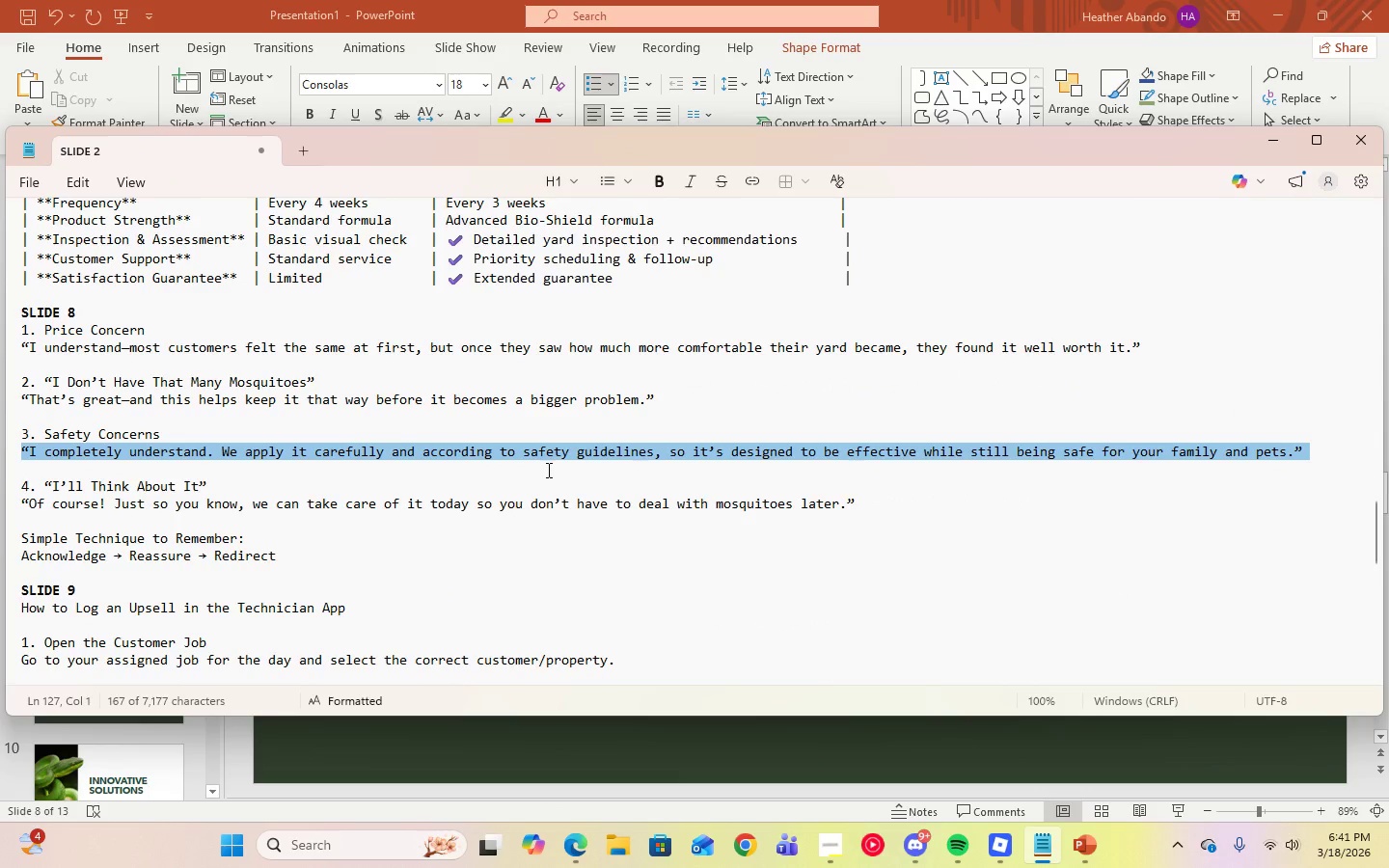 
right_click([540, 448])
 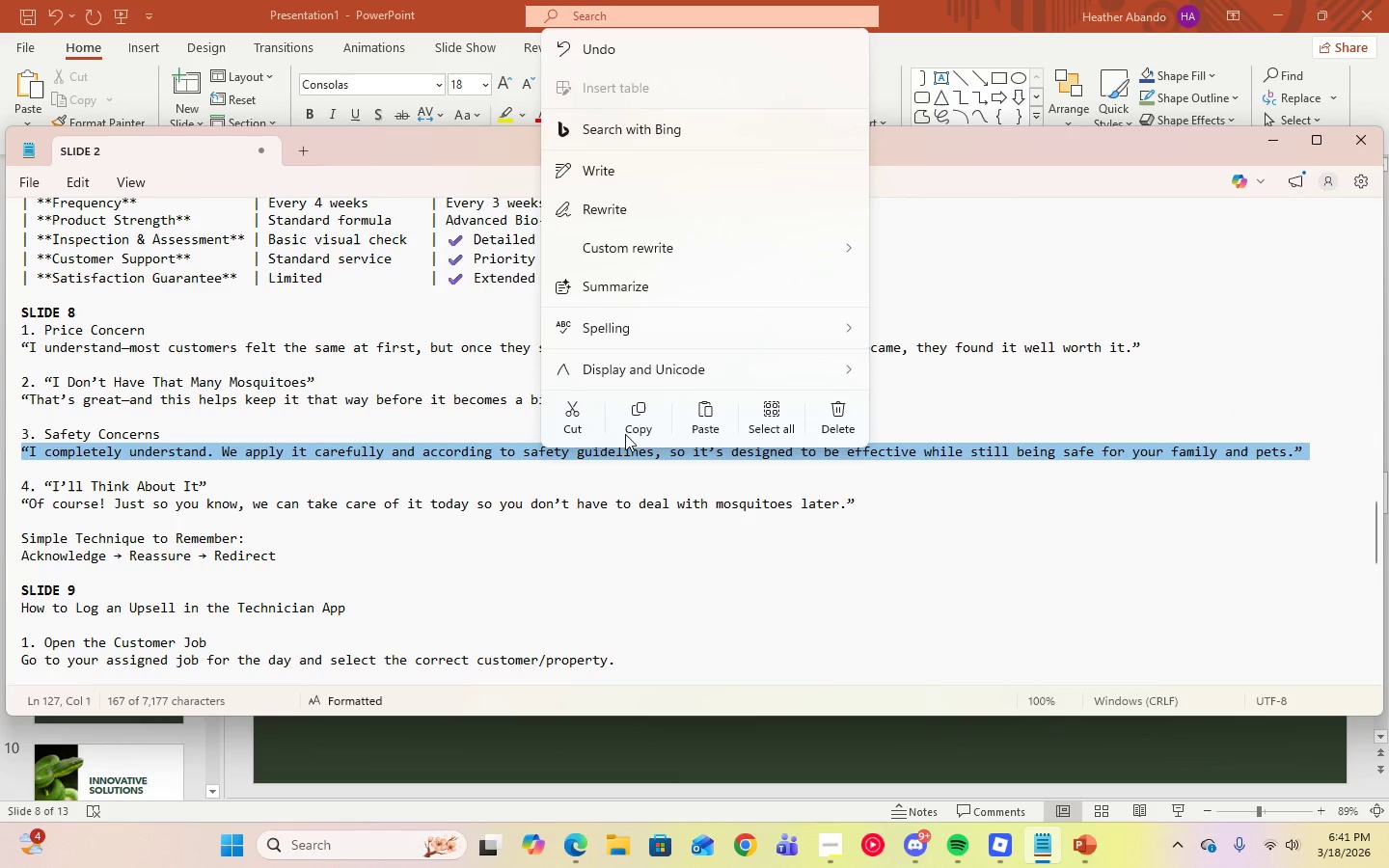 
left_click([638, 422])
 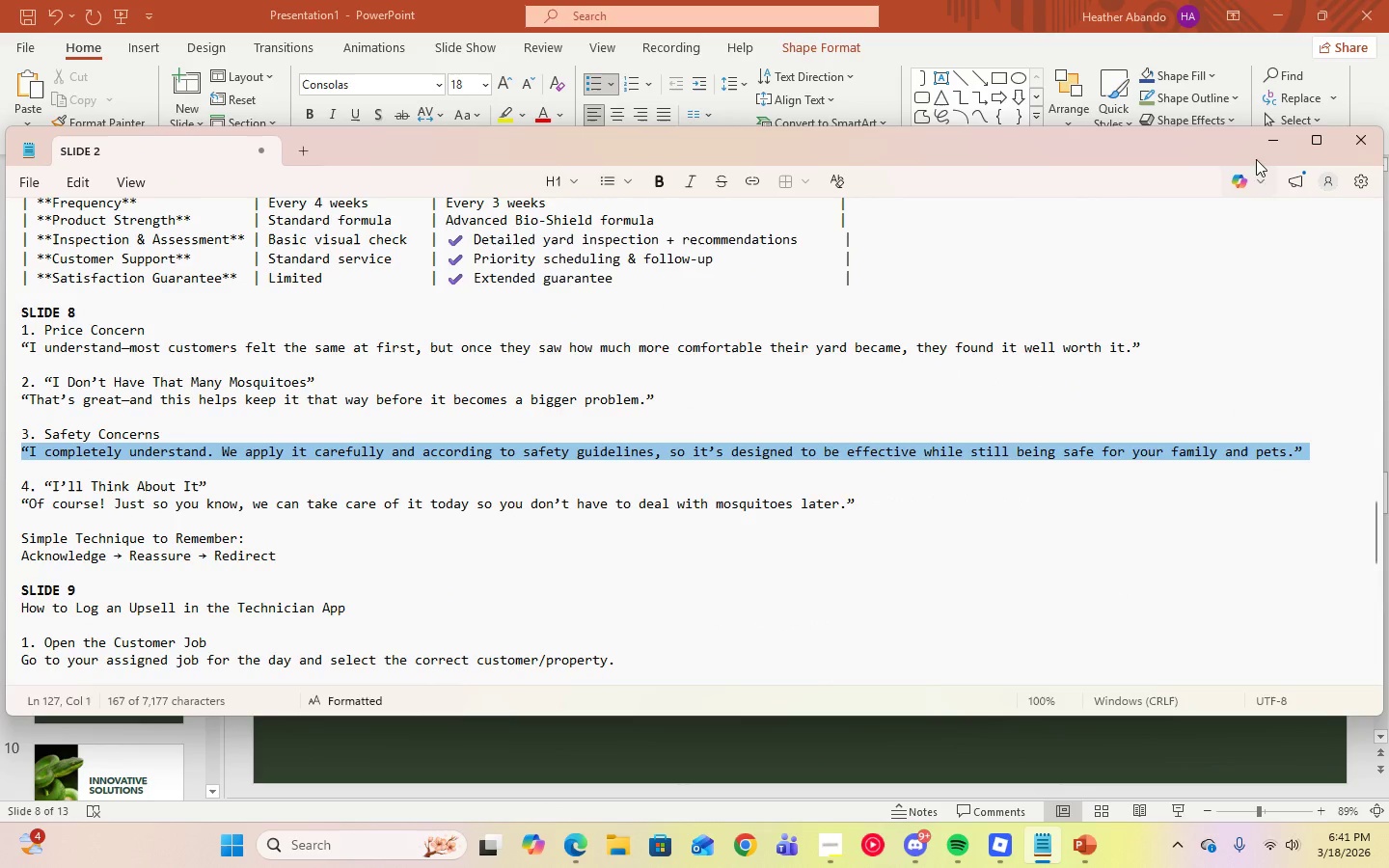 
left_click([1262, 150])
 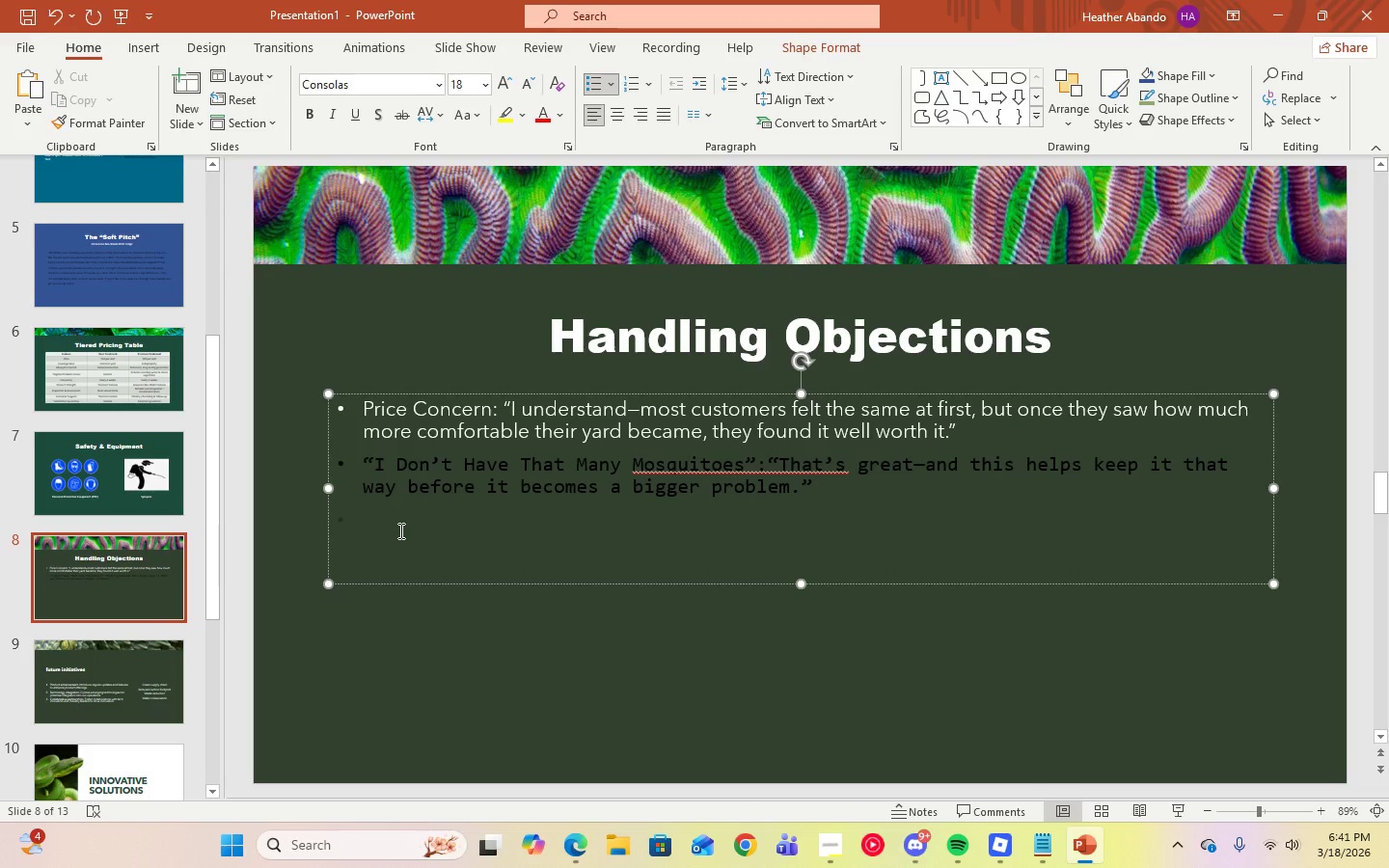 
type(Safety Concern: )
 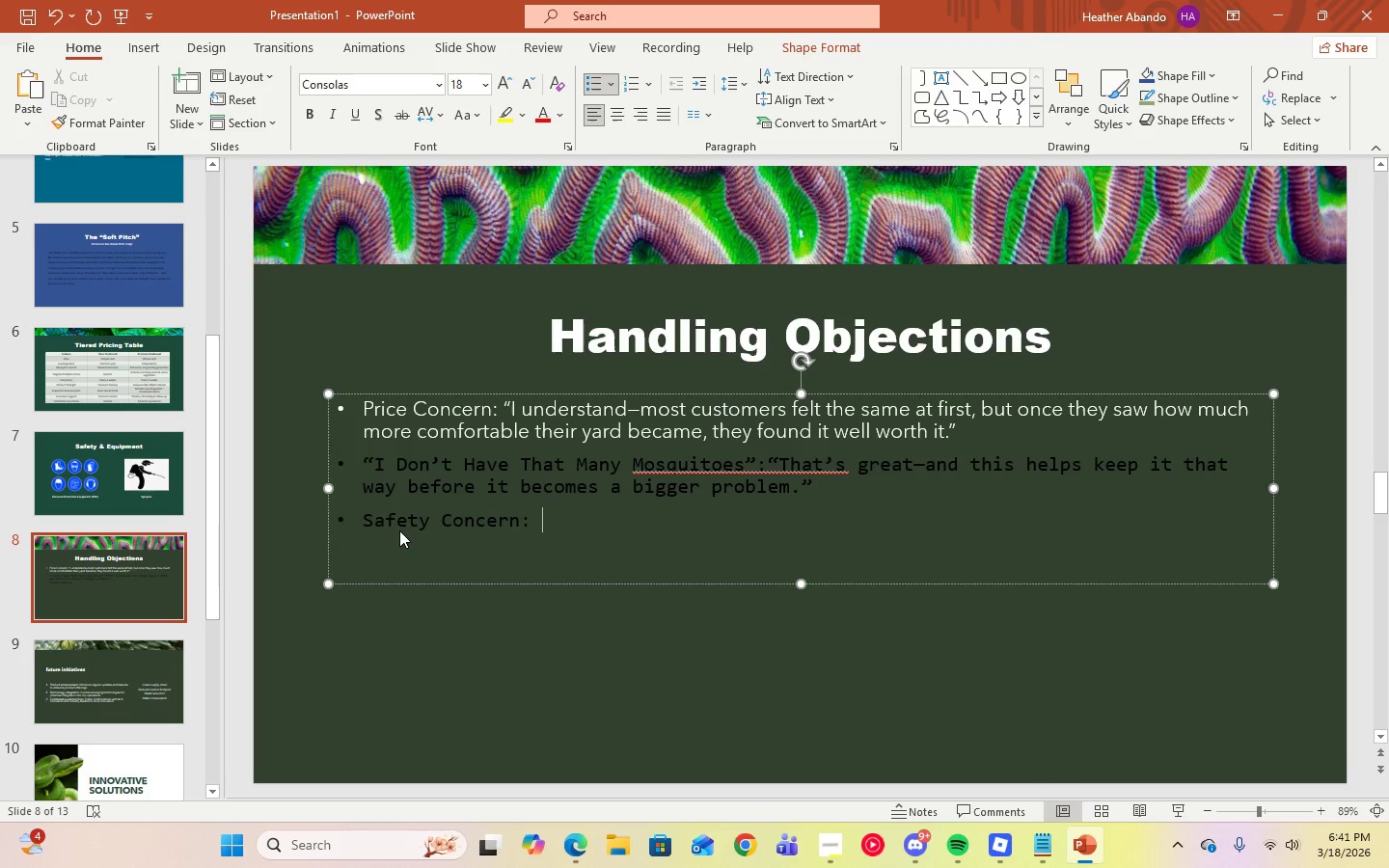 
key(Control+C)
 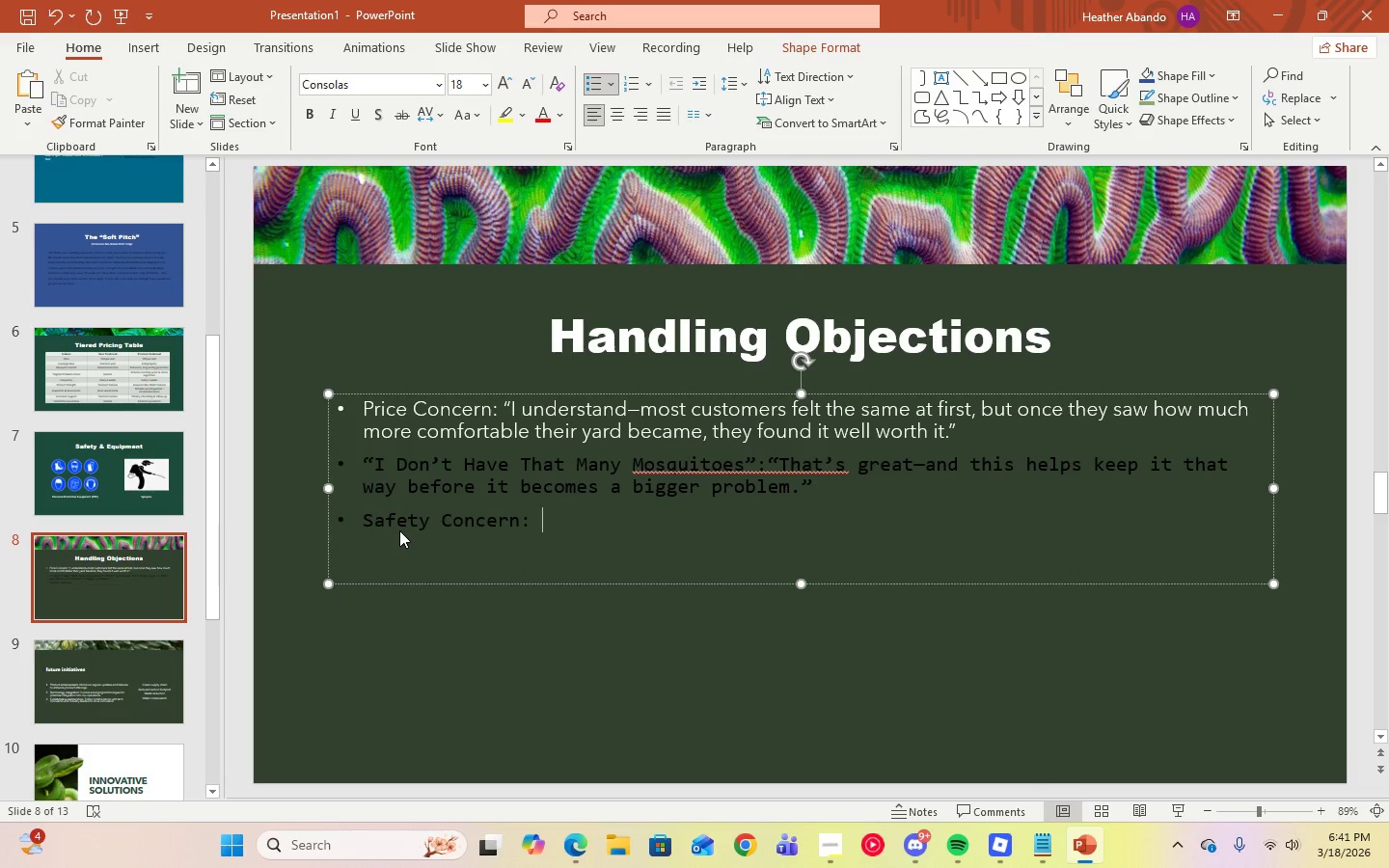 
key(Control+V)
 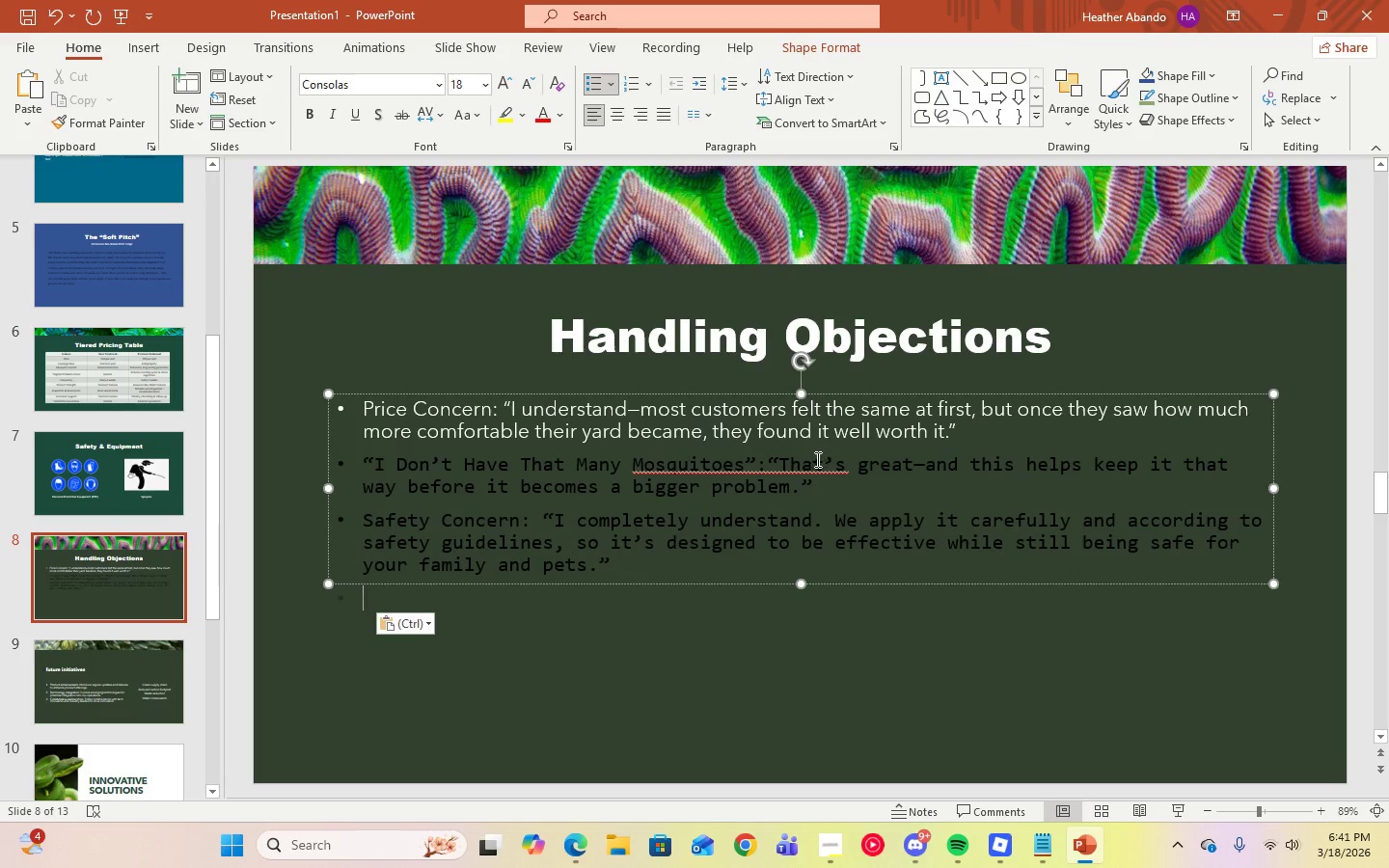 
left_click([770, 467])
 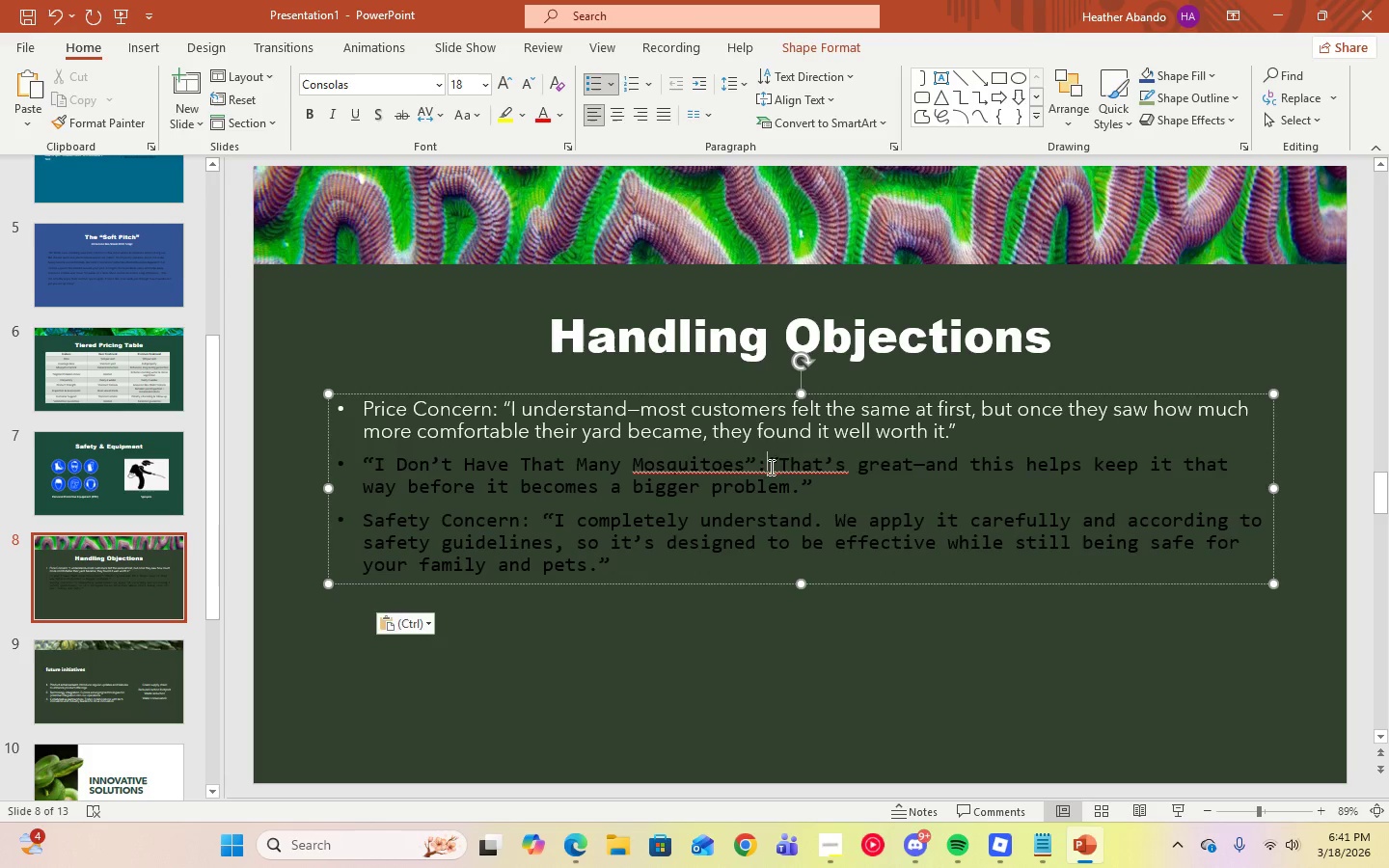 
key(Space)
 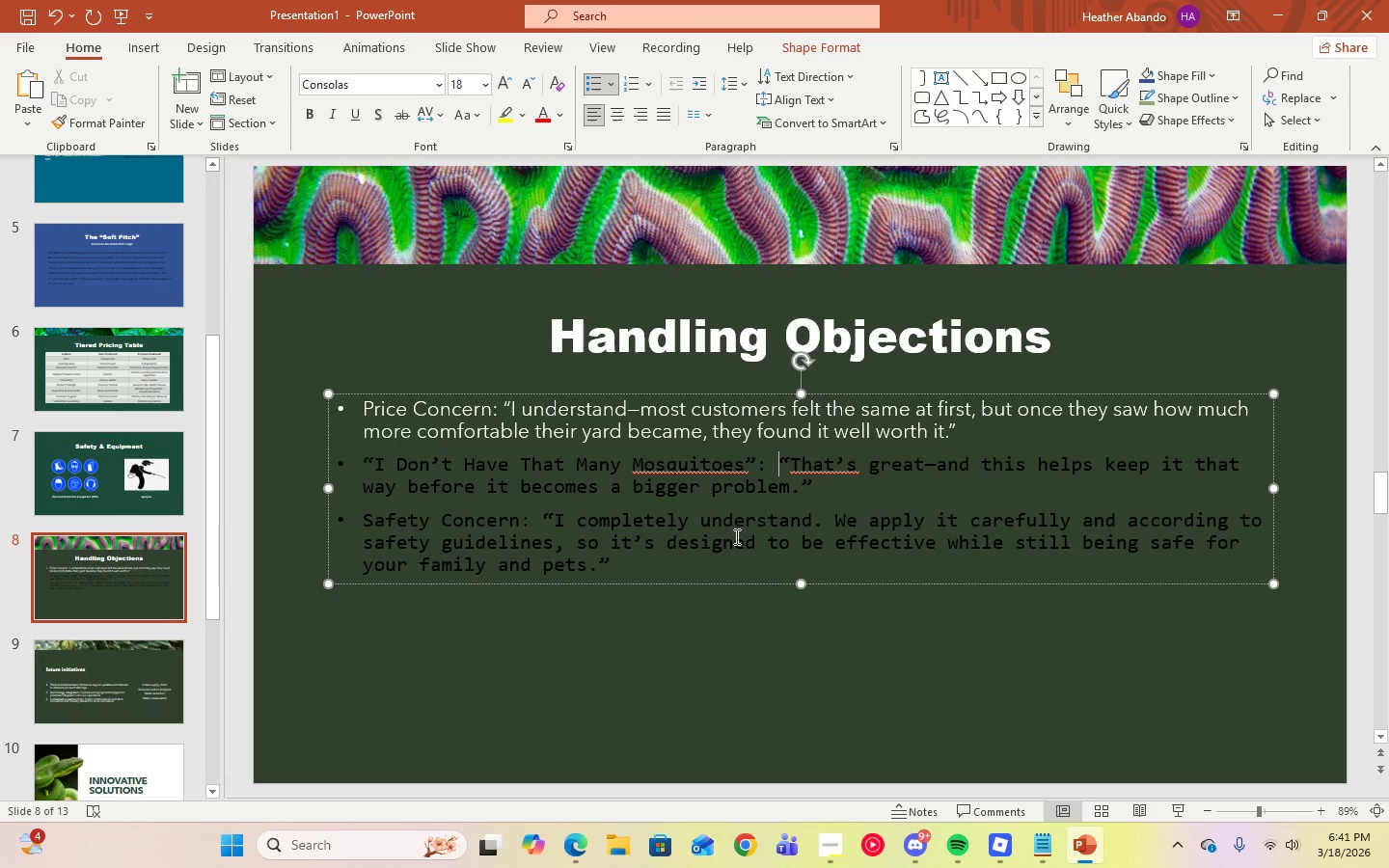 
left_click([623, 566])
 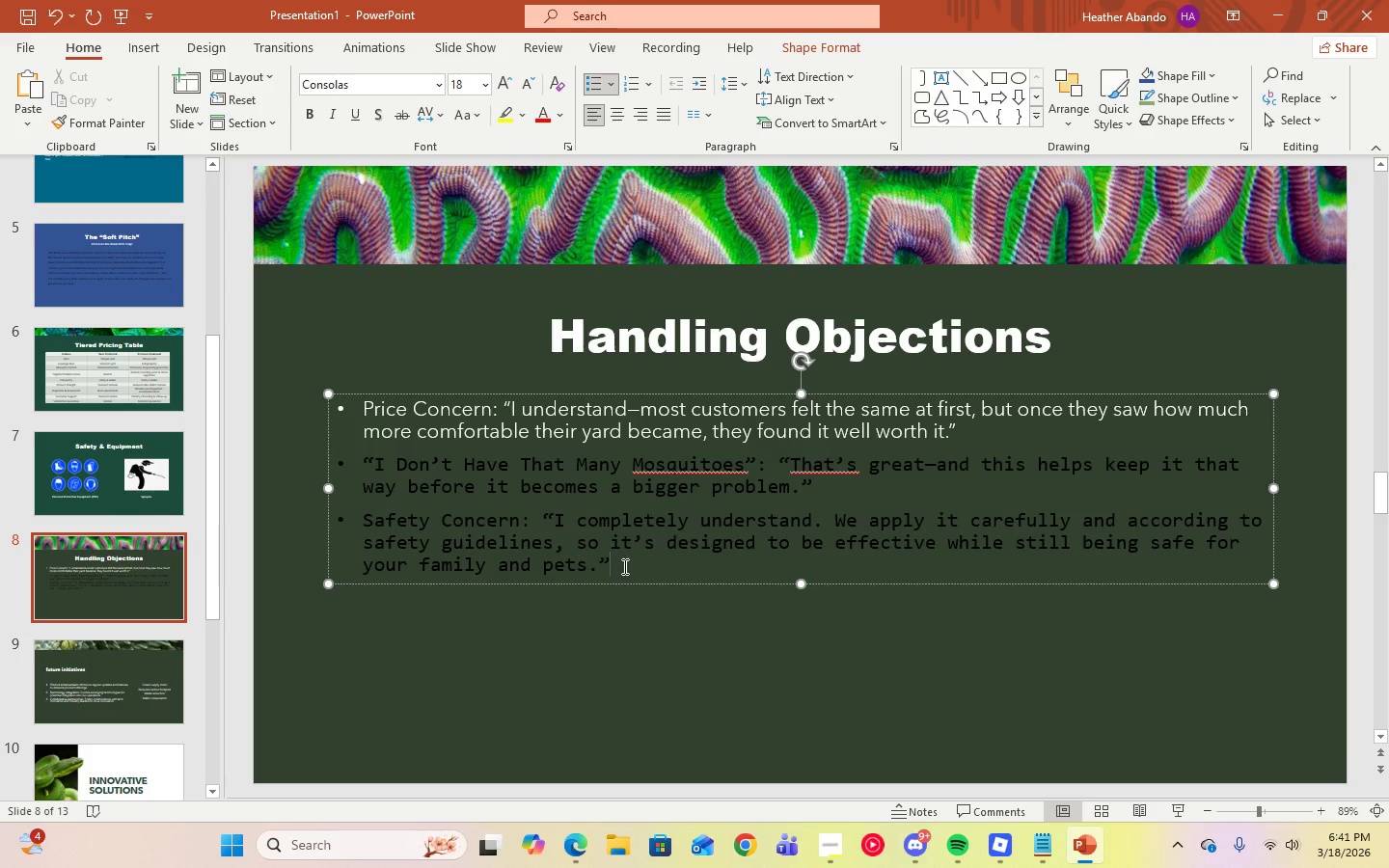 
key(Enter)
 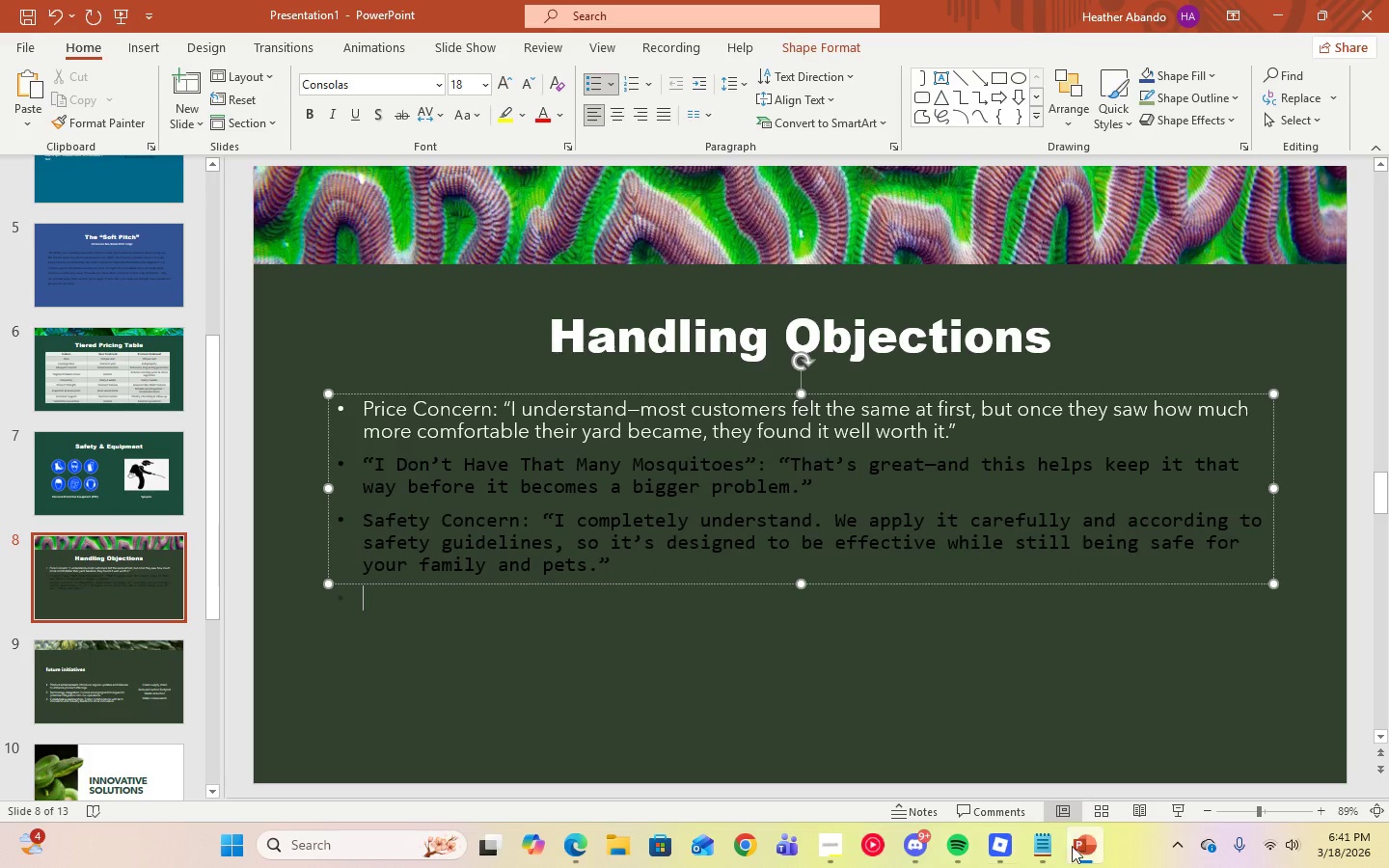 
left_click([1045, 845])
 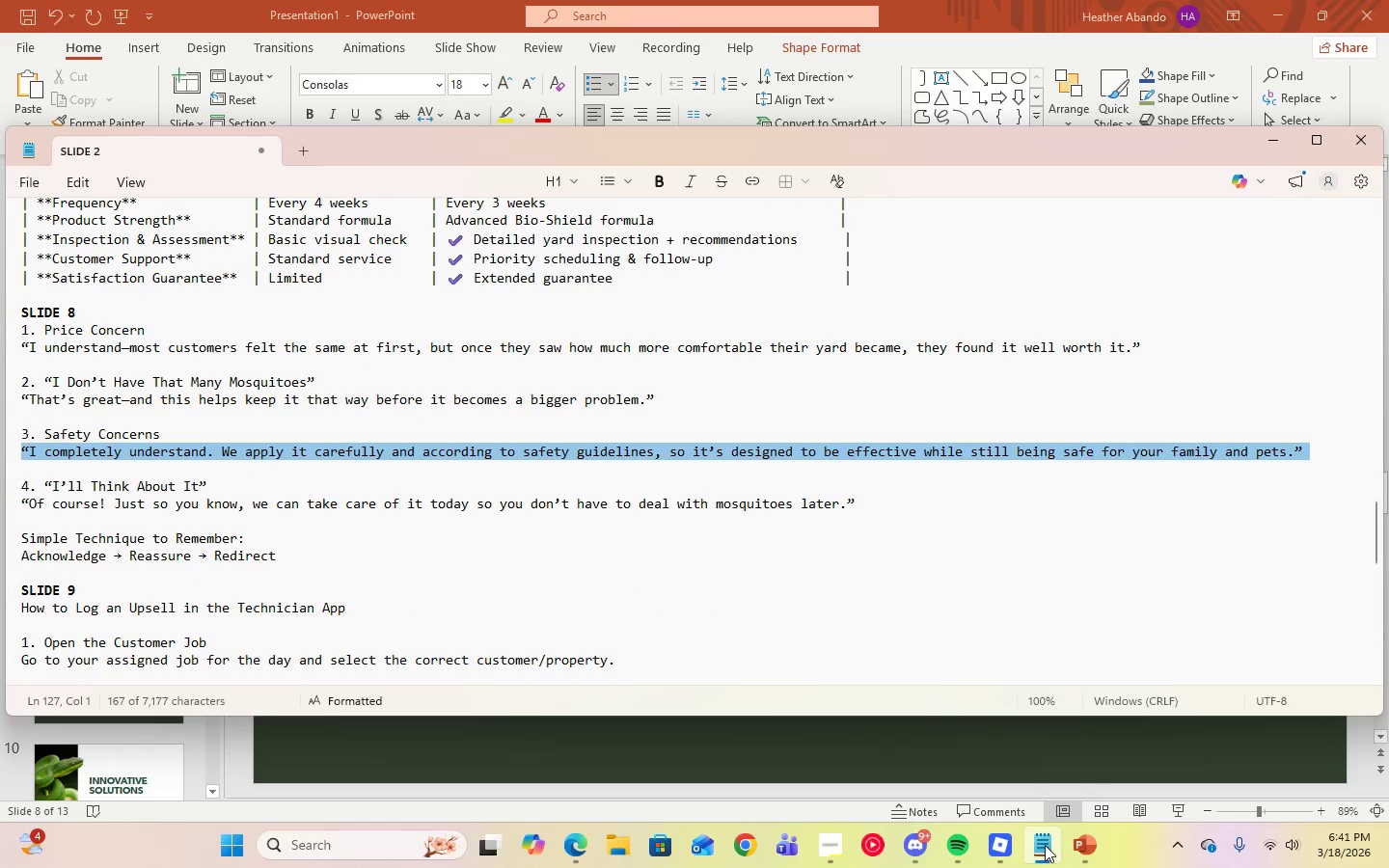 
left_click([1045, 845])
 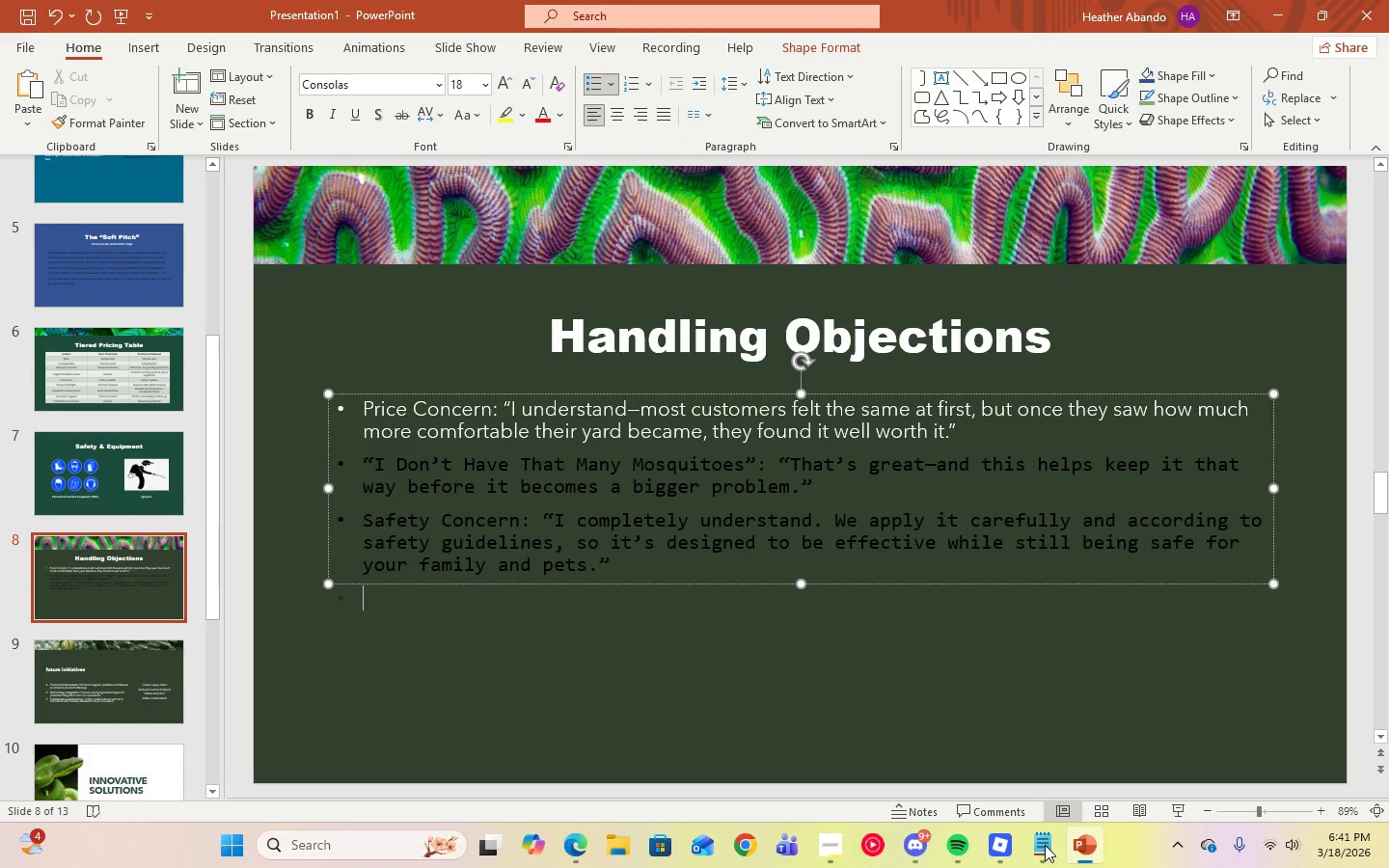 
left_click([1045, 845])
 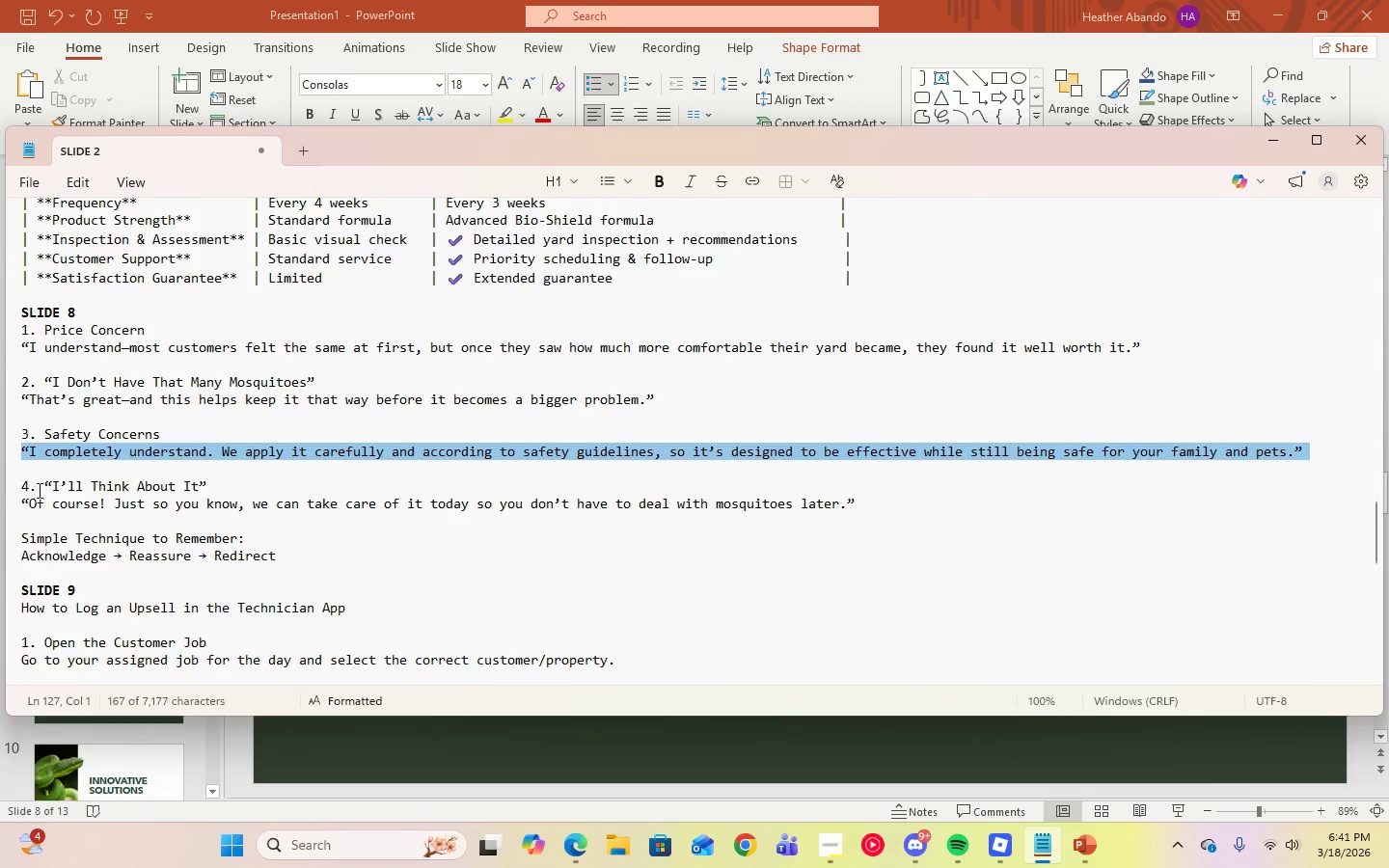 
left_click_drag(start_coordinate=[44, 486], to_coordinate=[208, 486])
 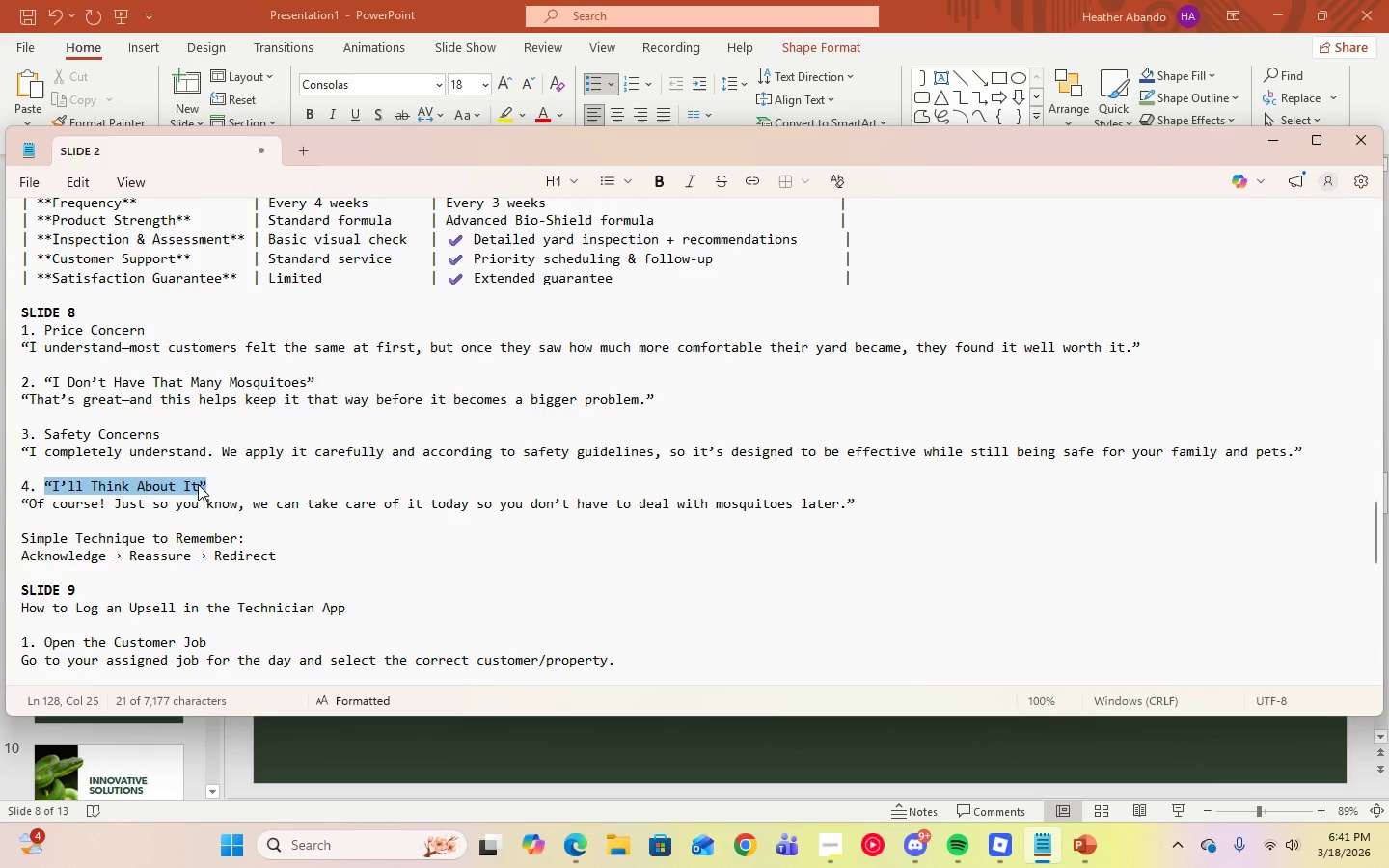 
right_click([198, 484])
 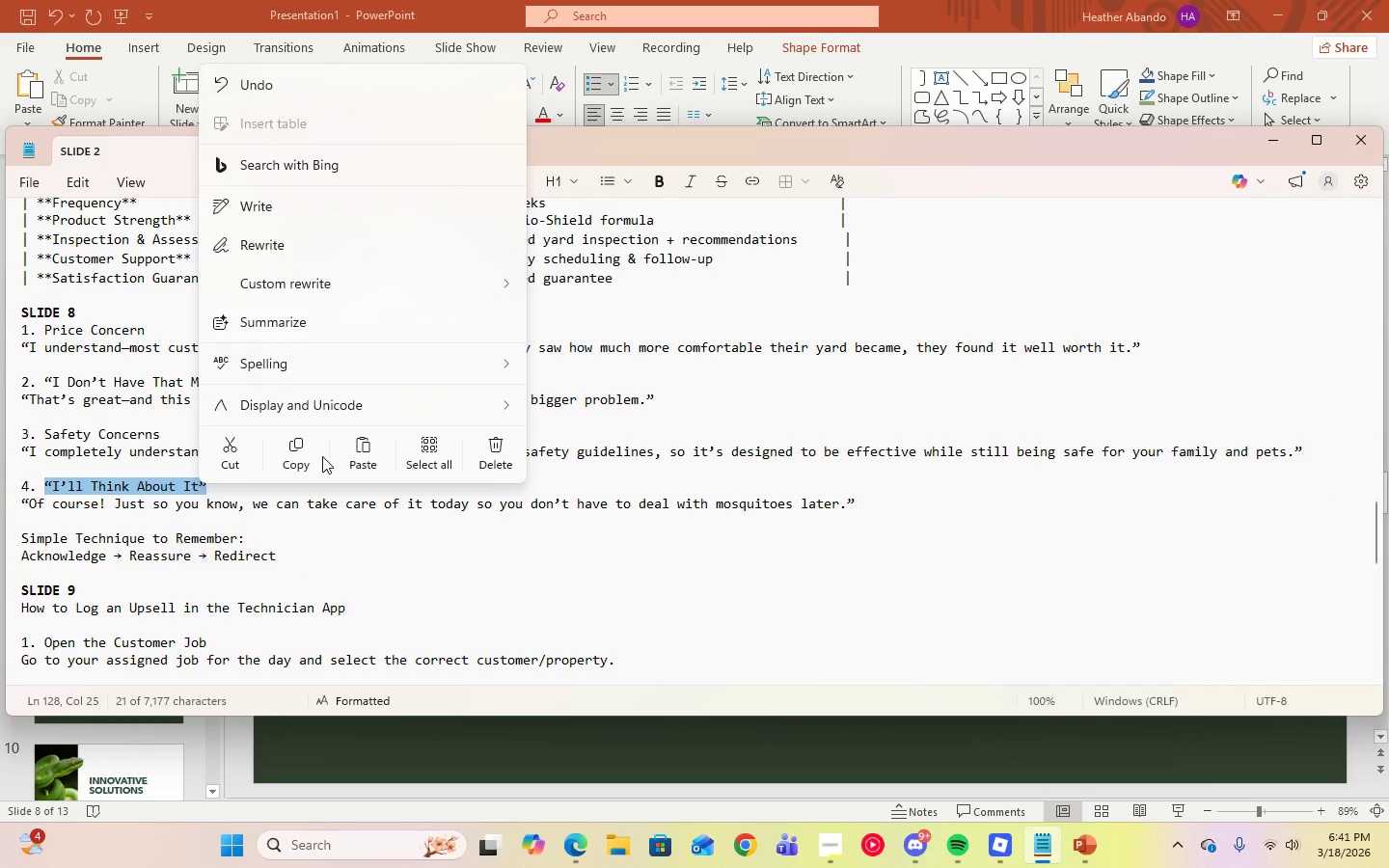 
left_click([305, 456])
 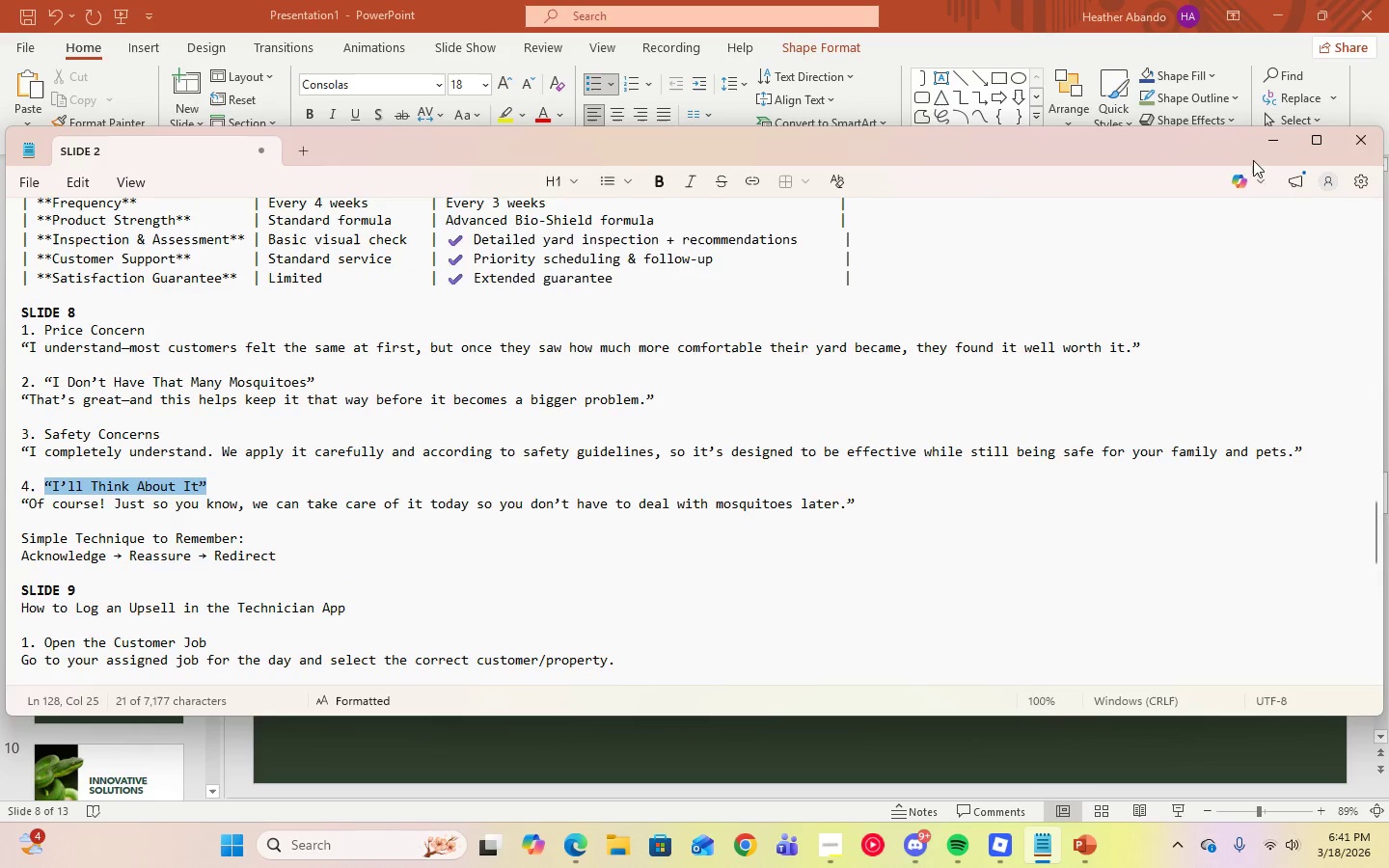 
left_click([1266, 149])
 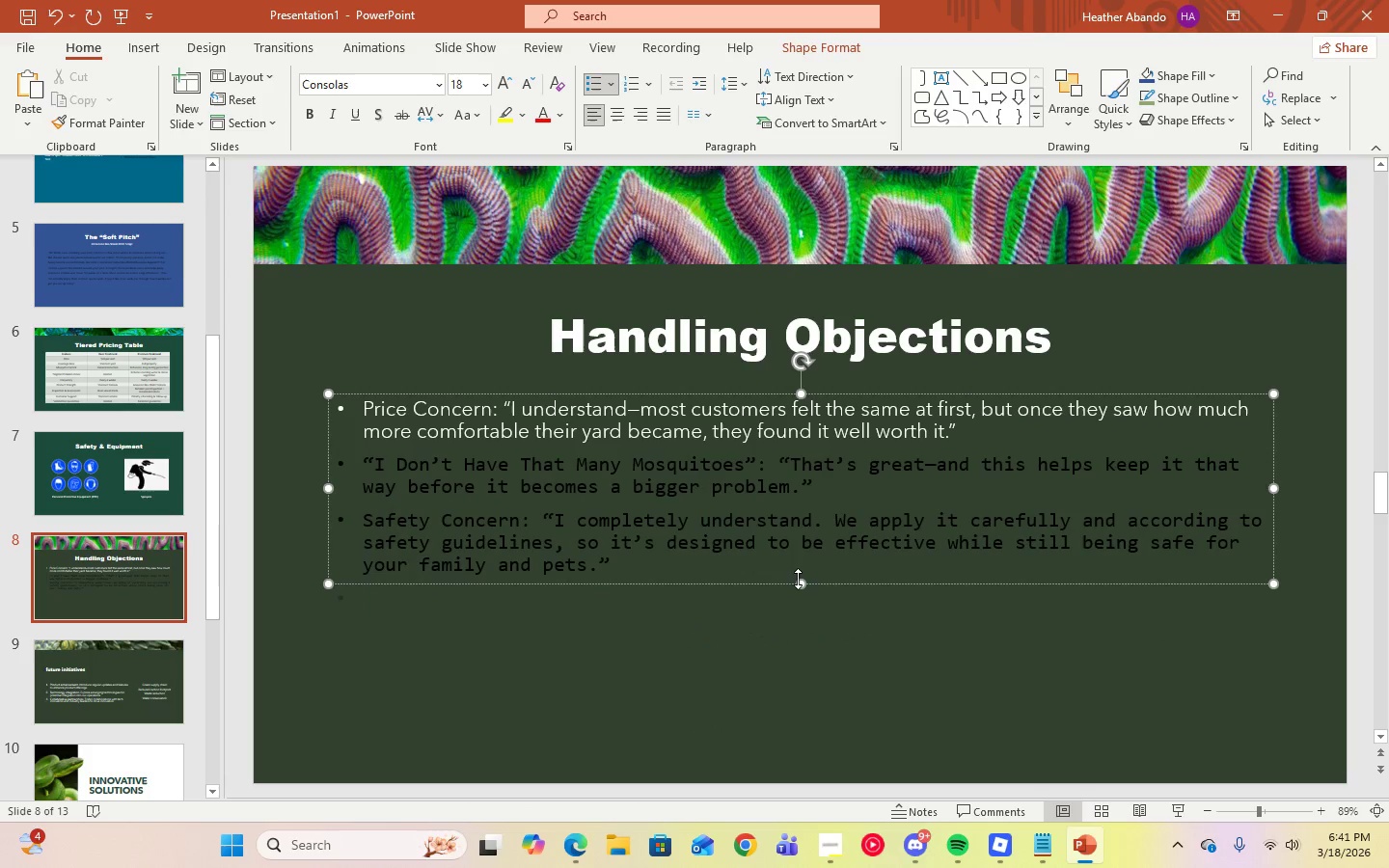 
left_click_drag(start_coordinate=[804, 584], to_coordinate=[811, 630])
 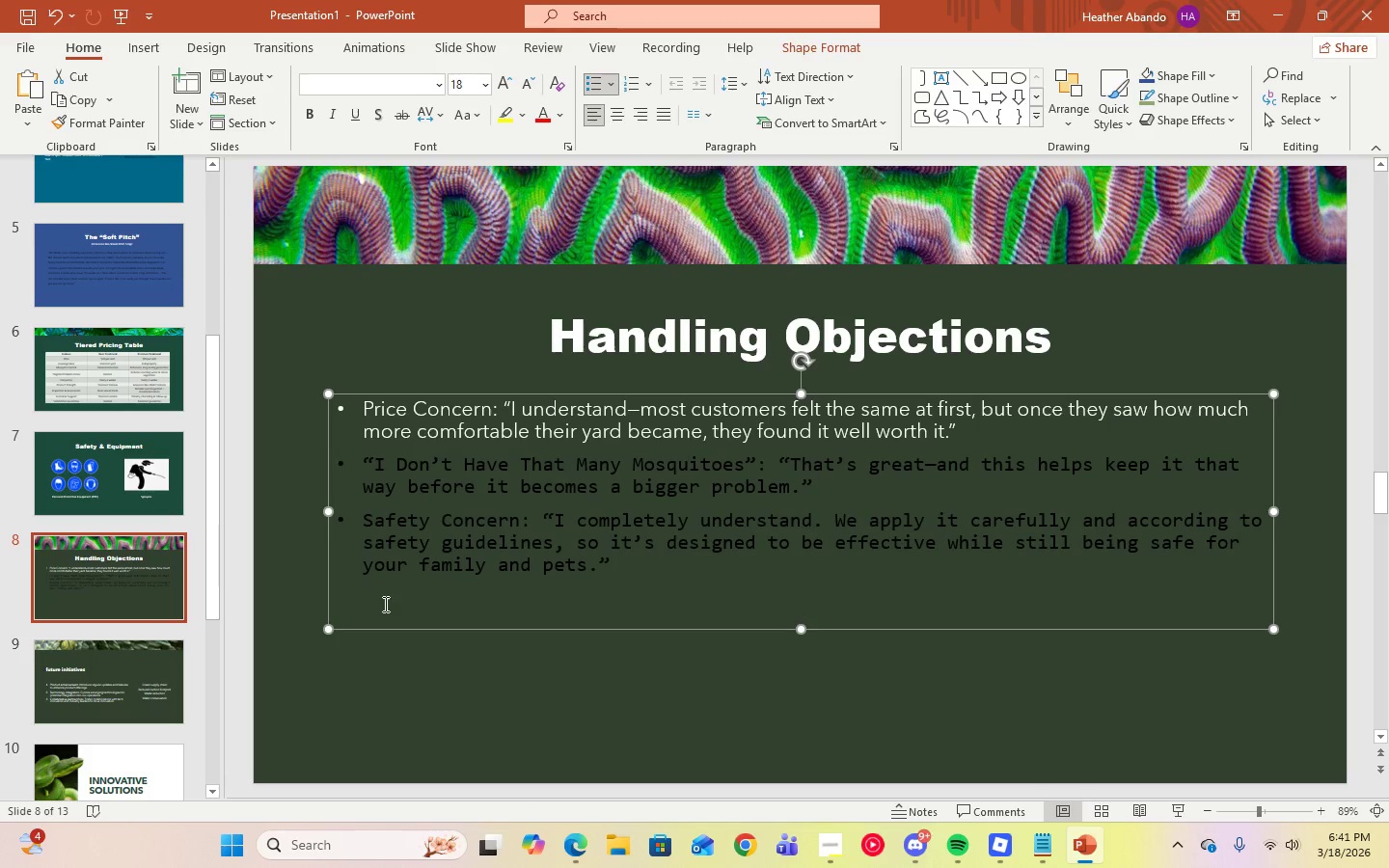 
left_click([383, 604])
 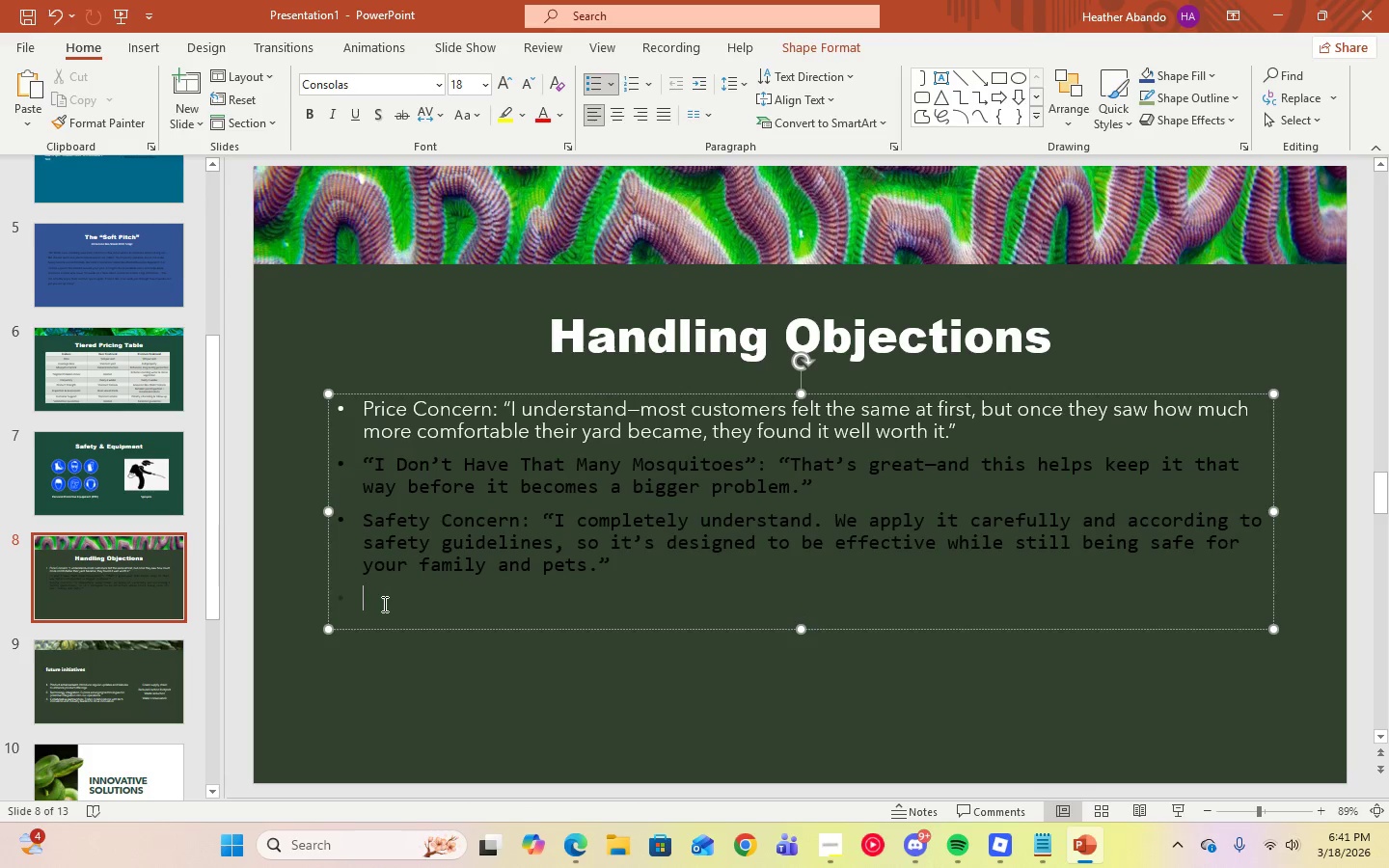 
right_click([383, 604])
 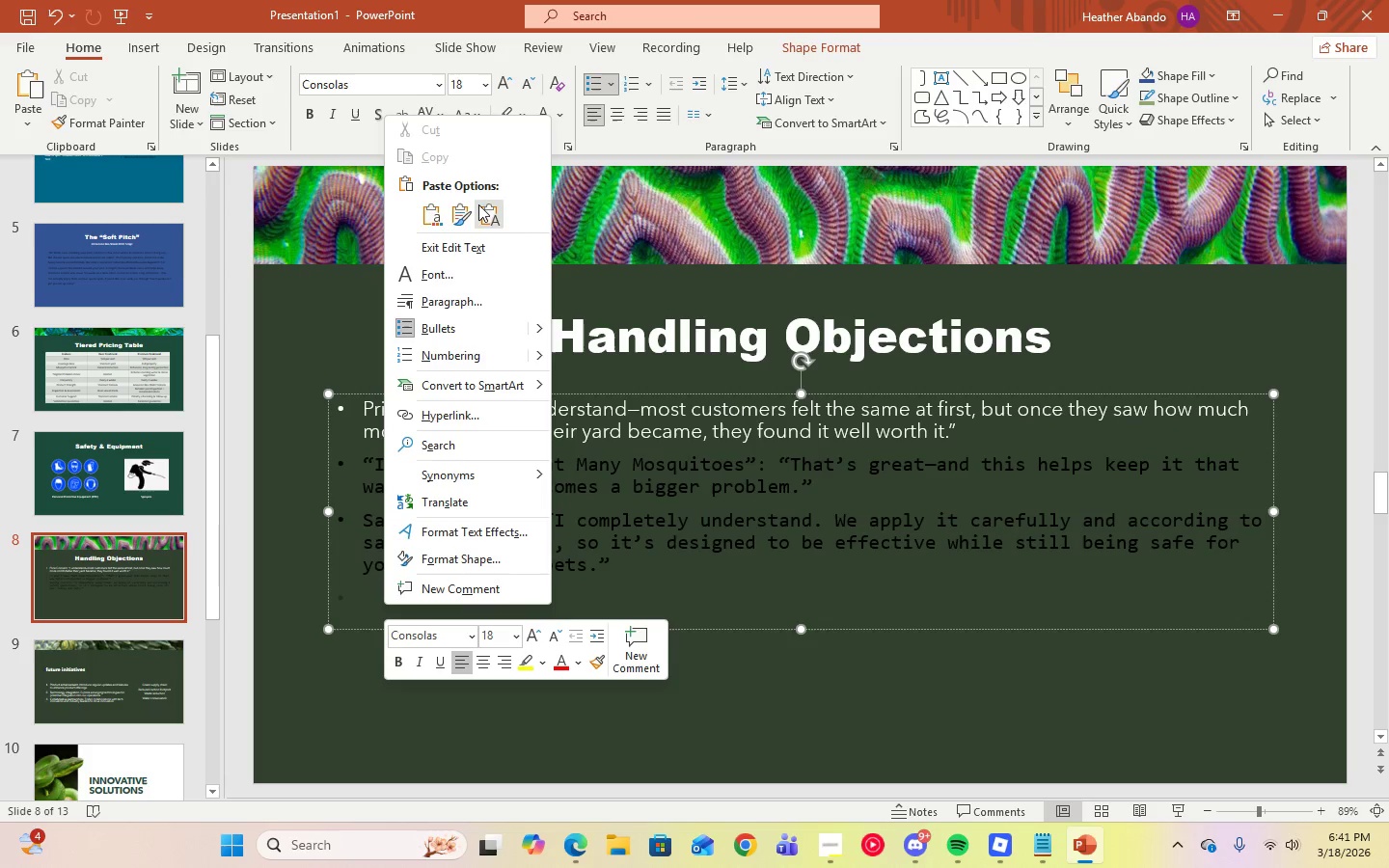 
left_click([489, 213])
 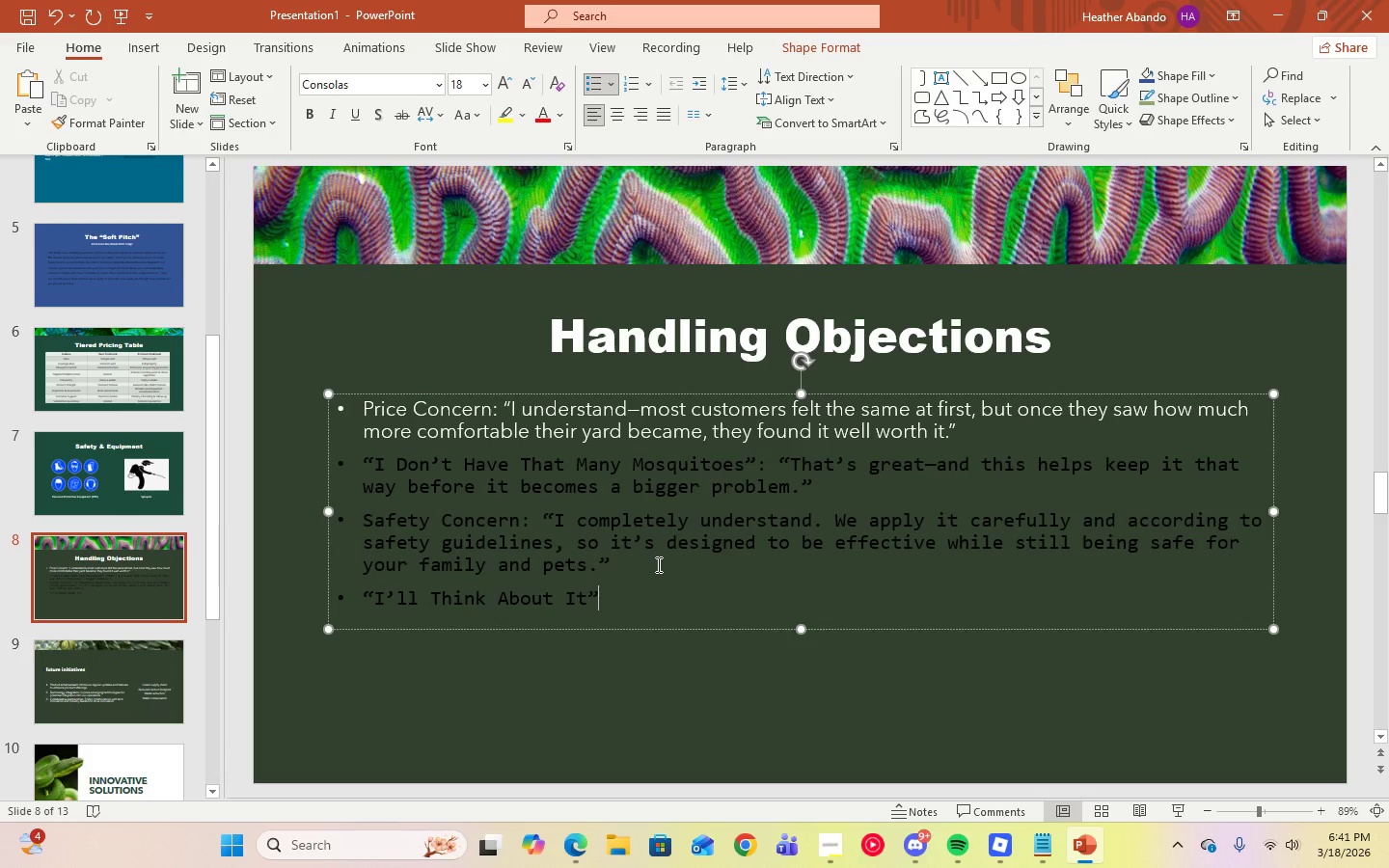 
key(Shift+ShiftLeft)
 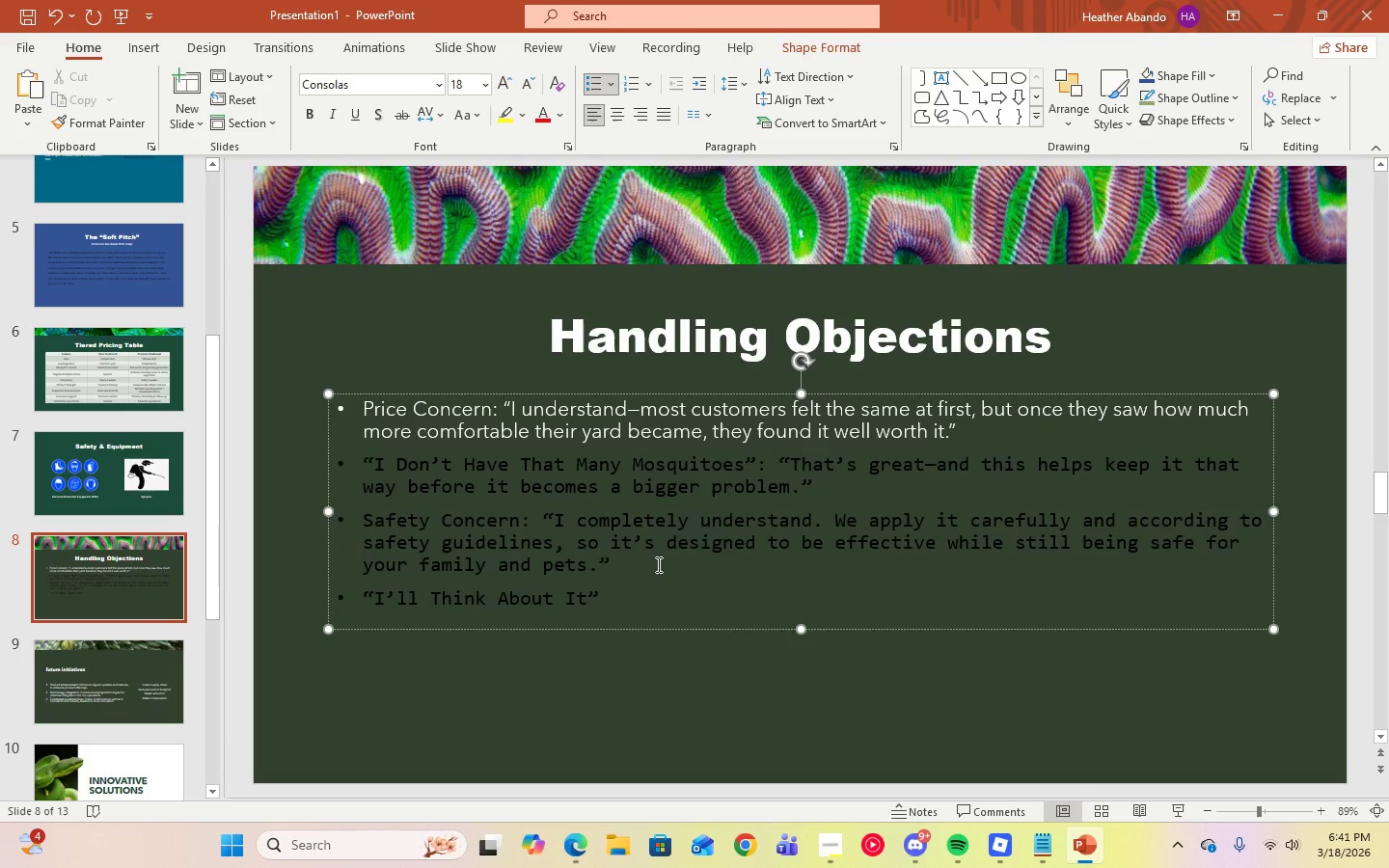 
key(Shift+Semicolon)
 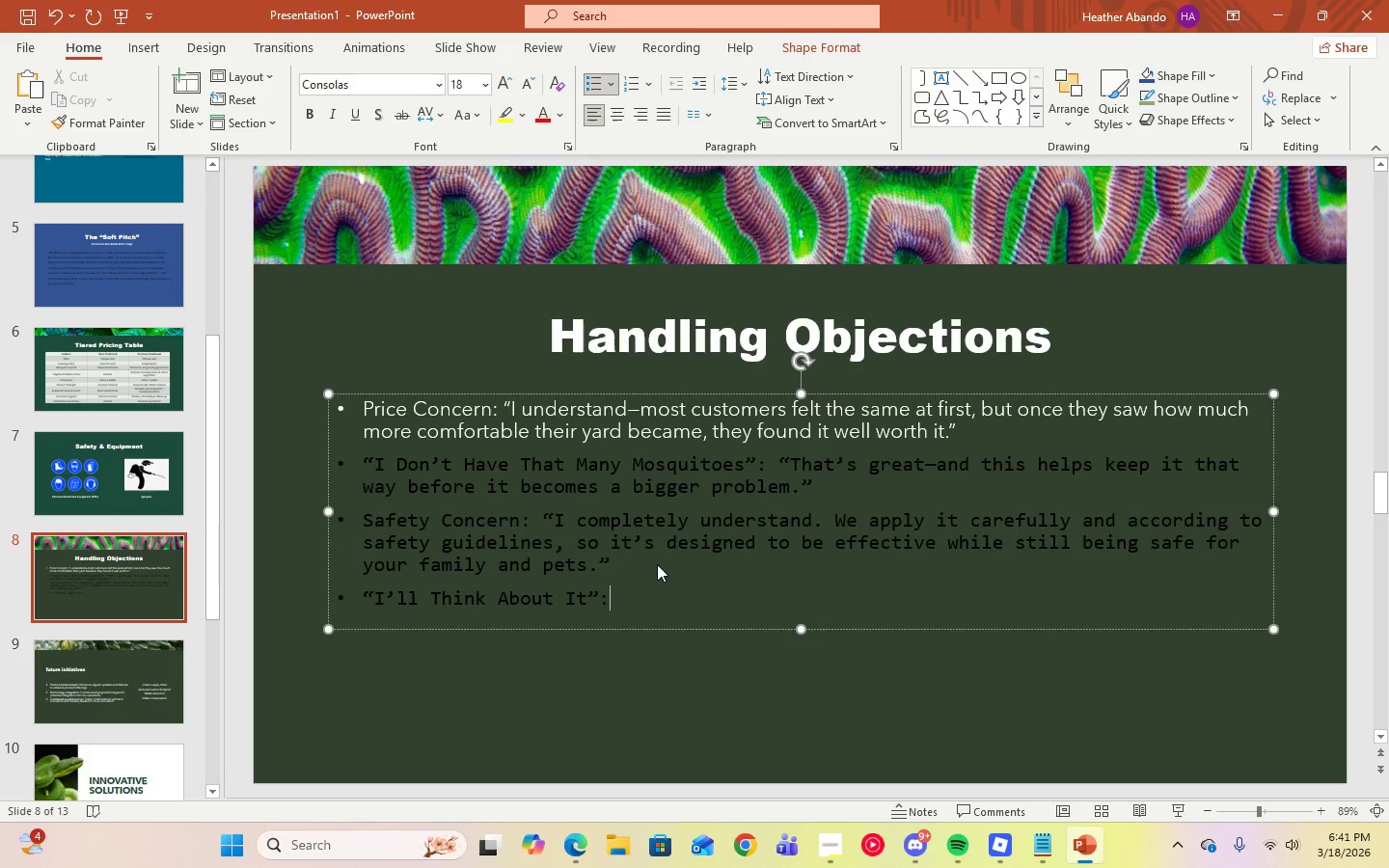 
key(Space)
 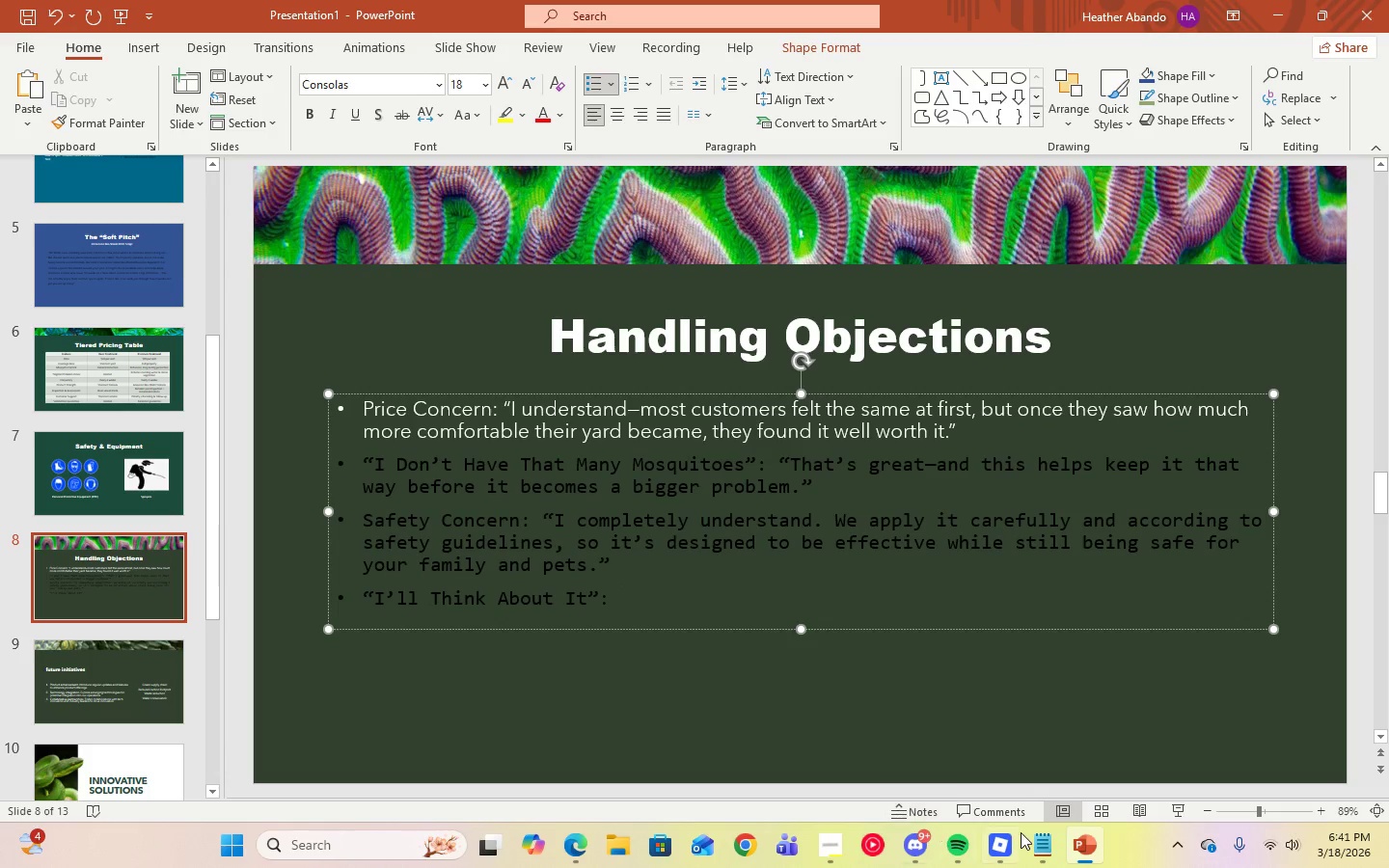 
left_click([1042, 841])
 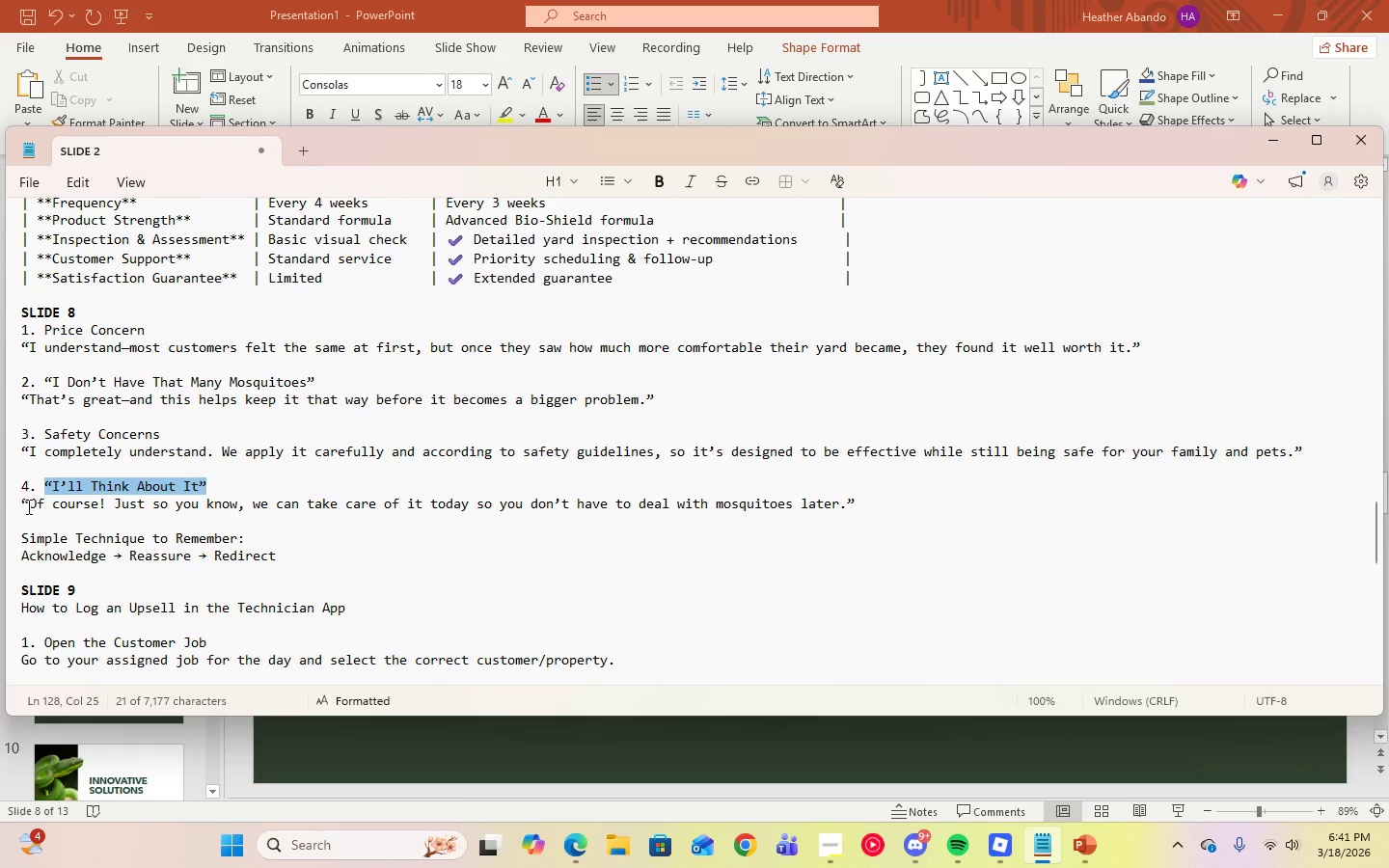 
double_click([28, 505])
 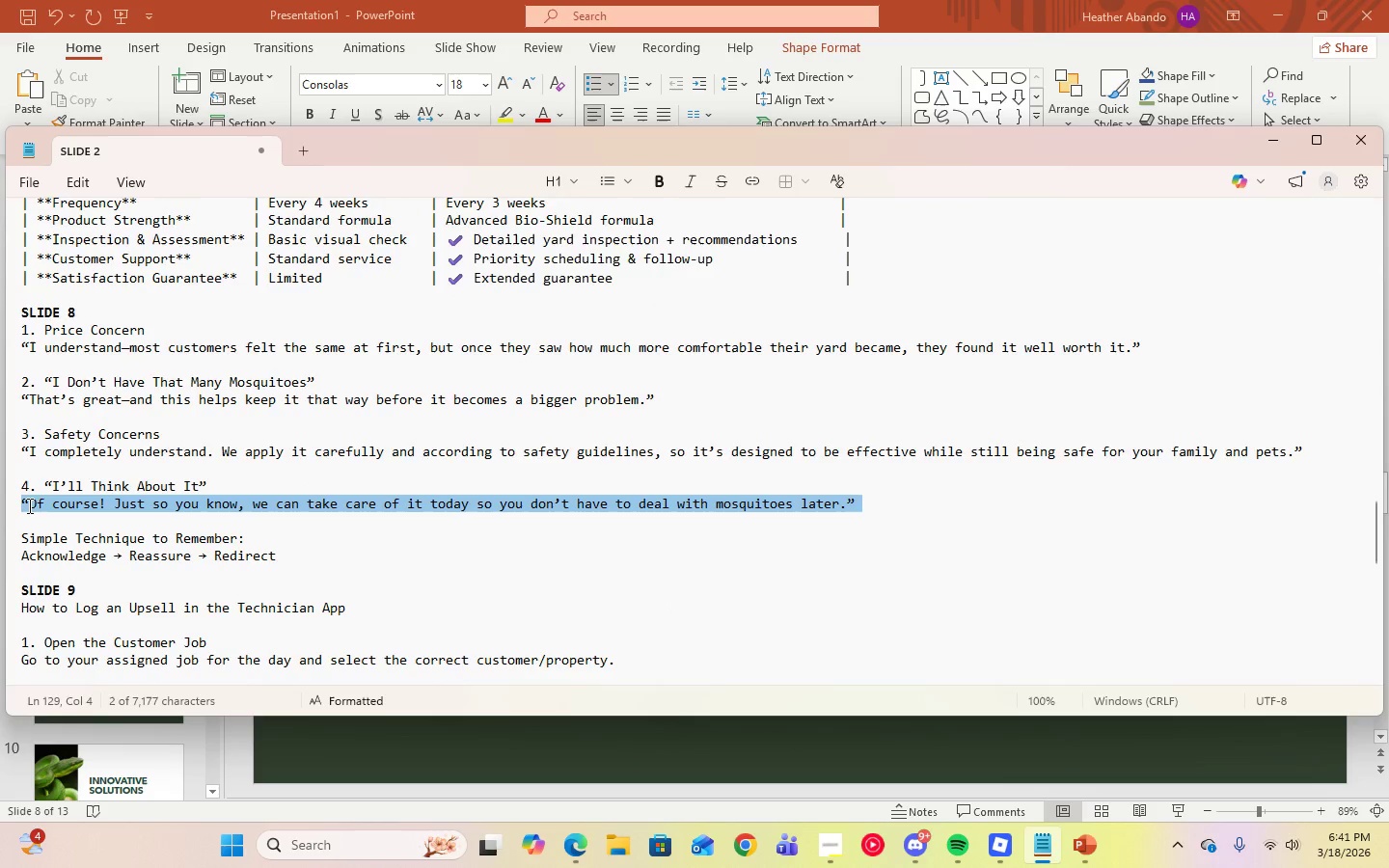 
triple_click([28, 505])
 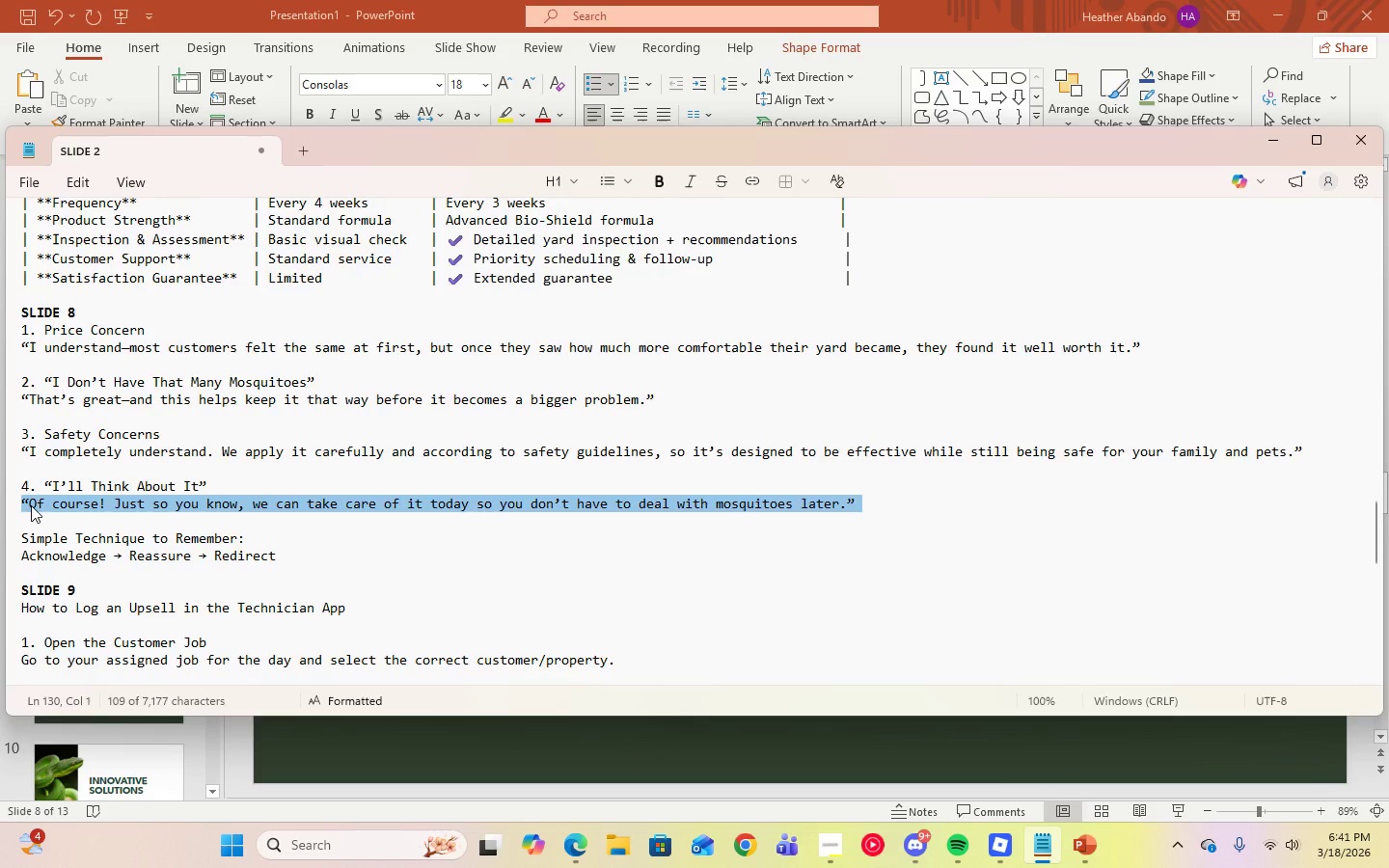 
right_click([31, 505])
 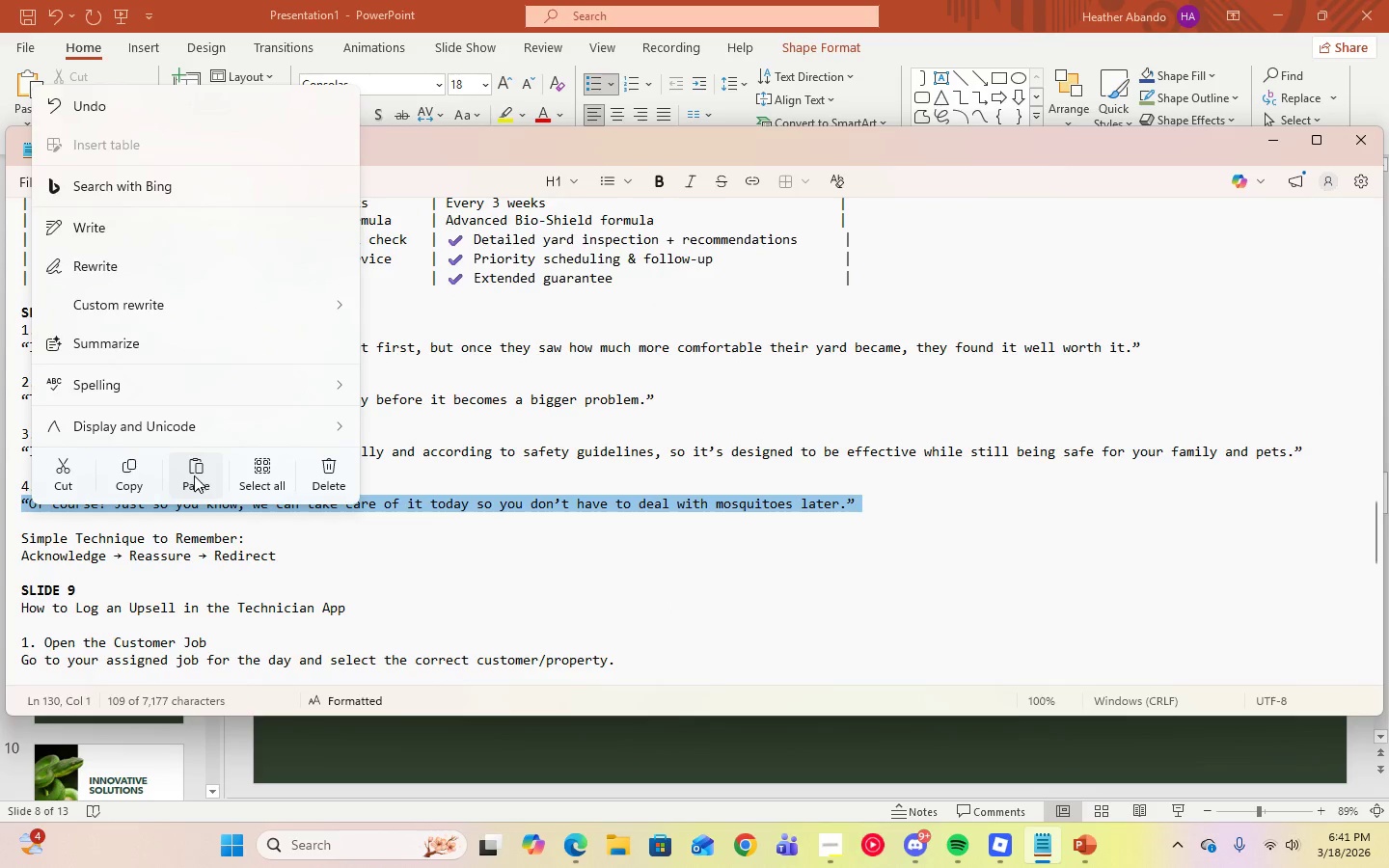 
left_click([125, 476])
 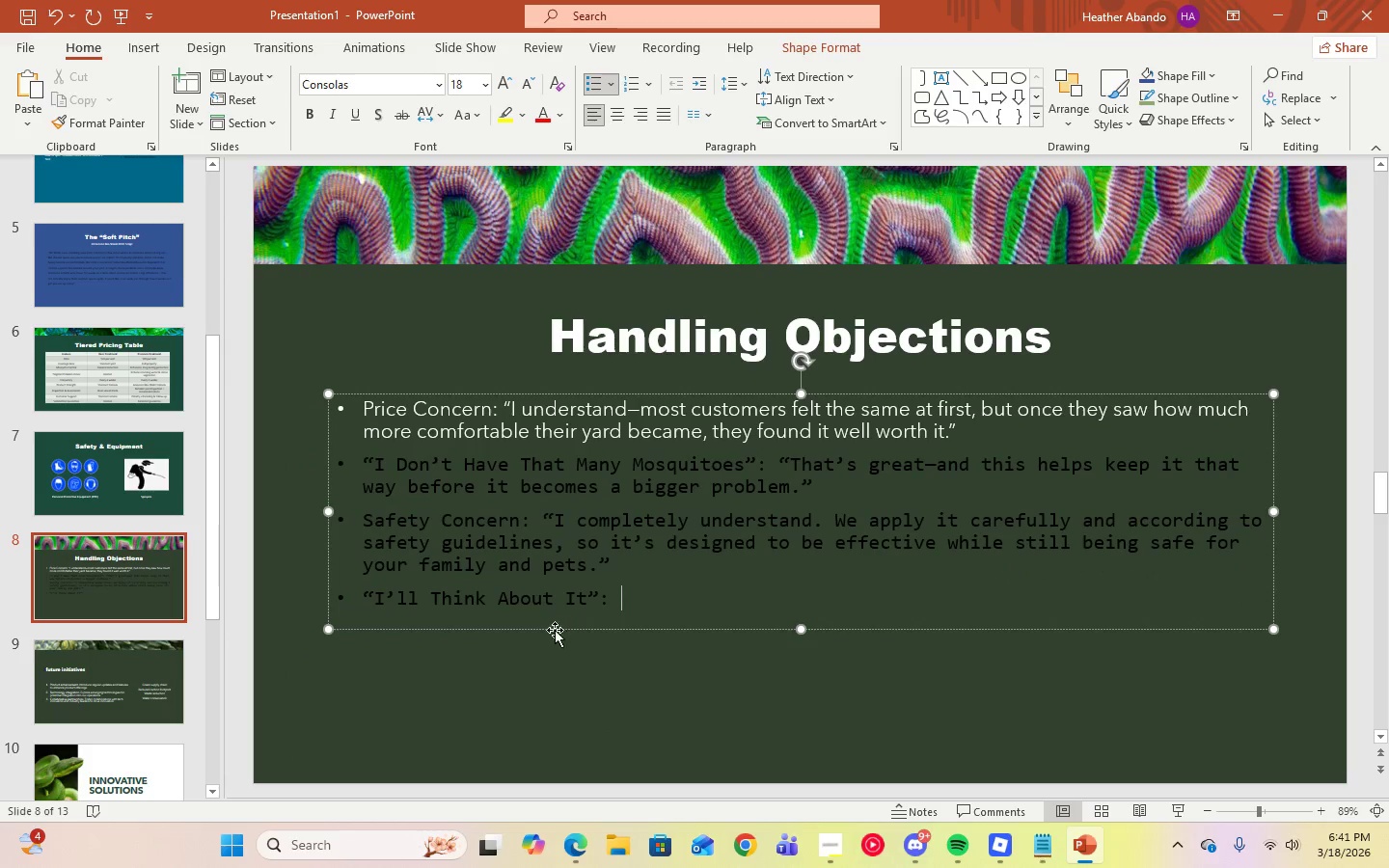 
right_click([639, 598])
 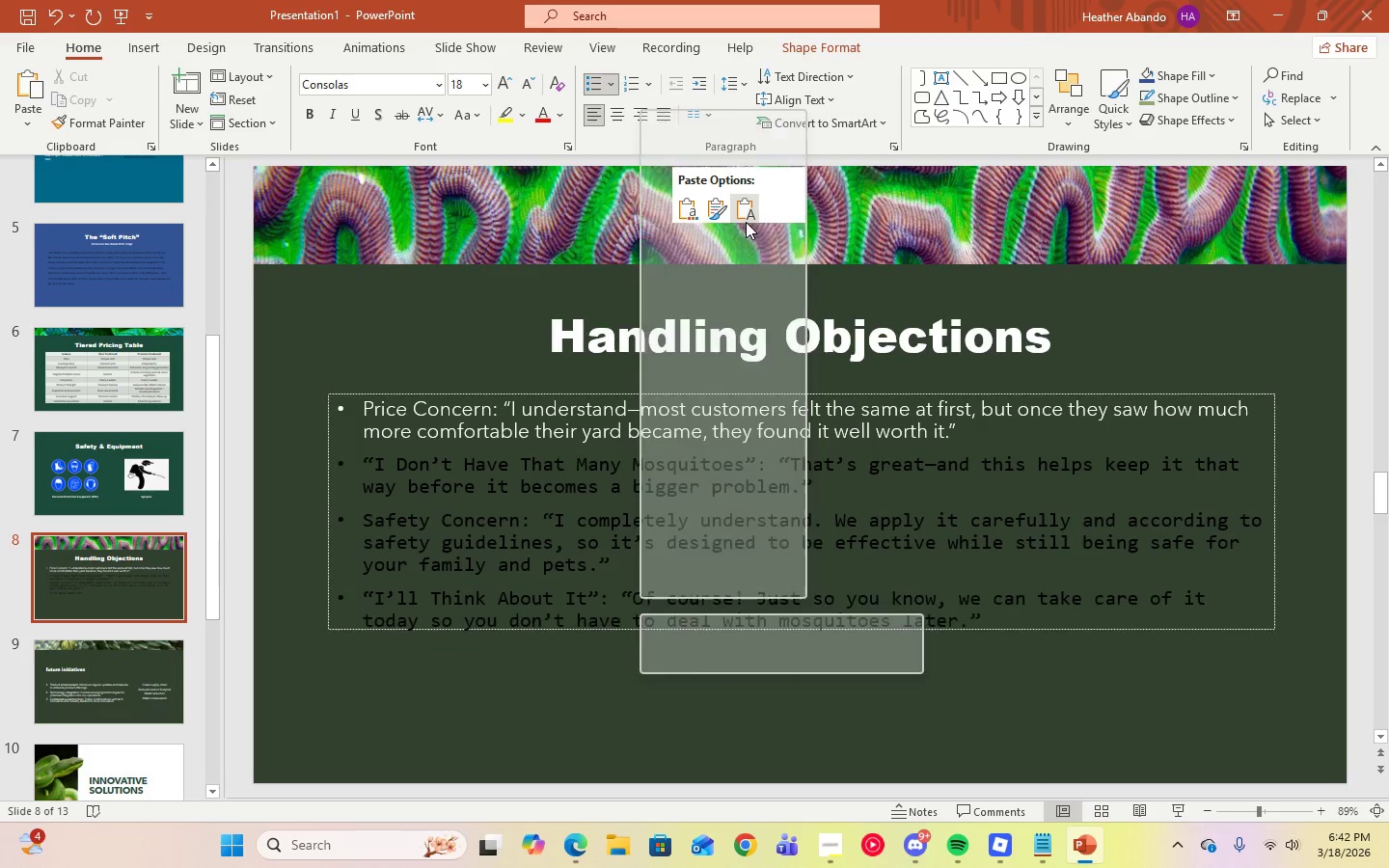 
left_click([746, 222])
 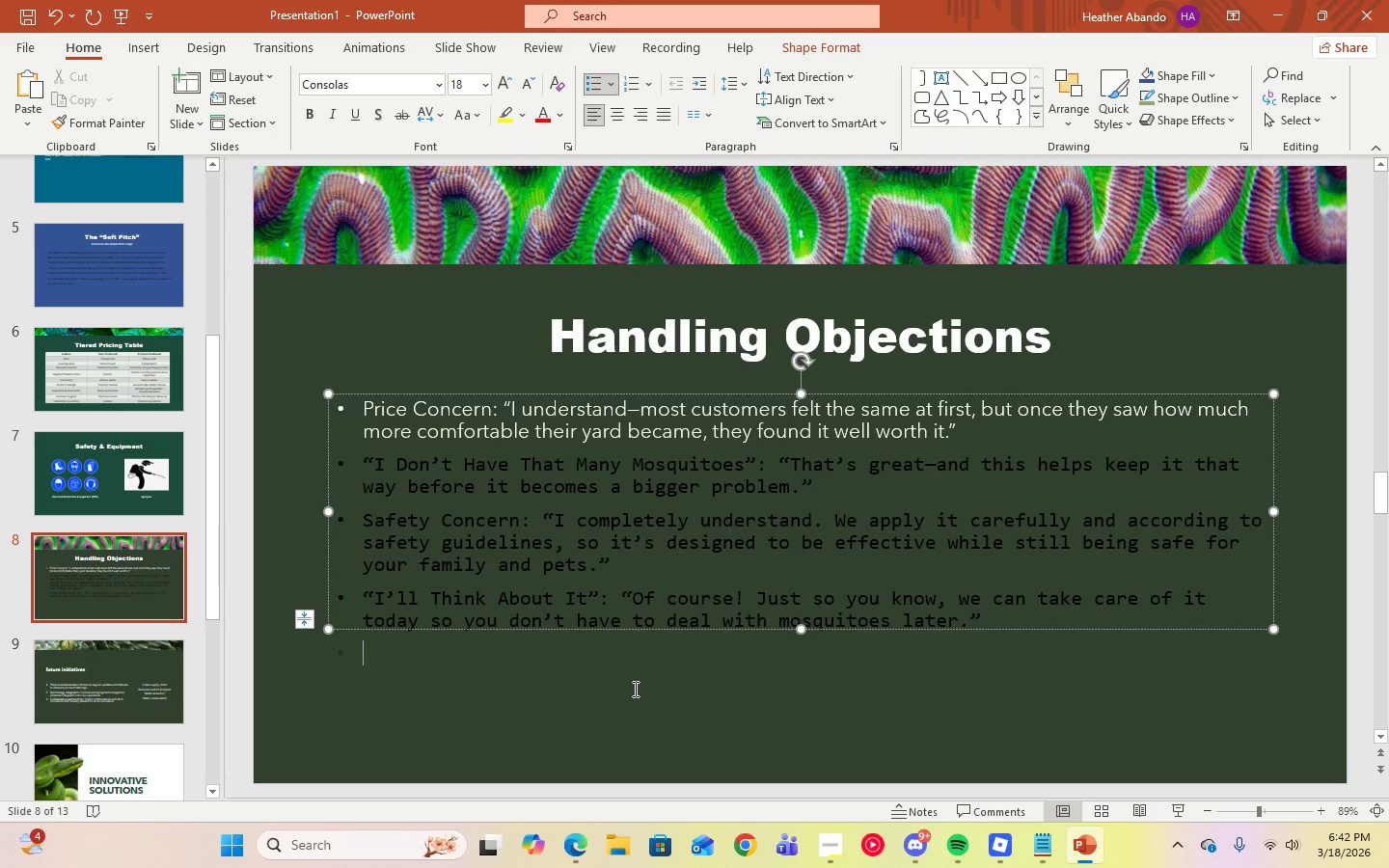 
key(Backspace)
 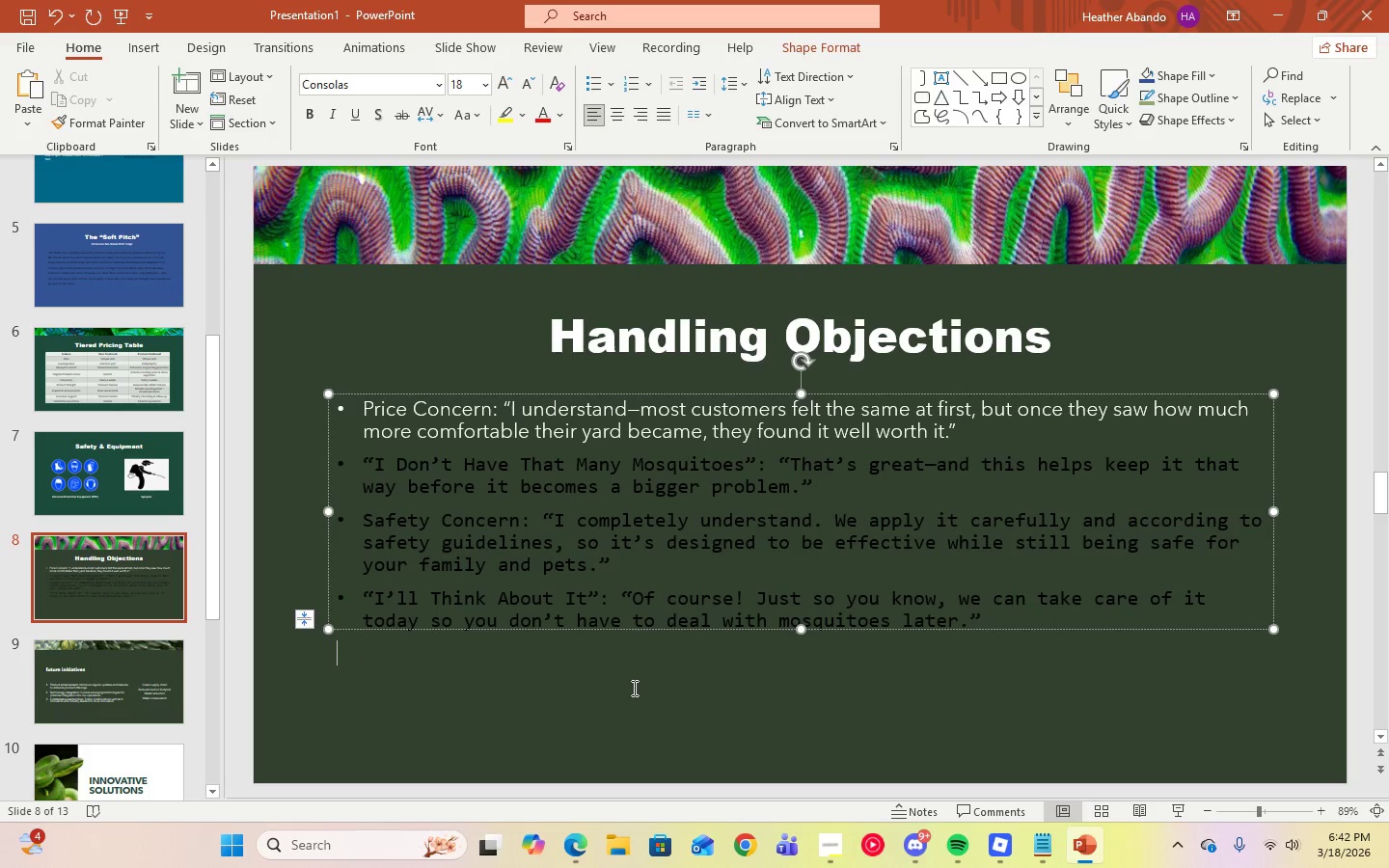 
key(Backspace)
 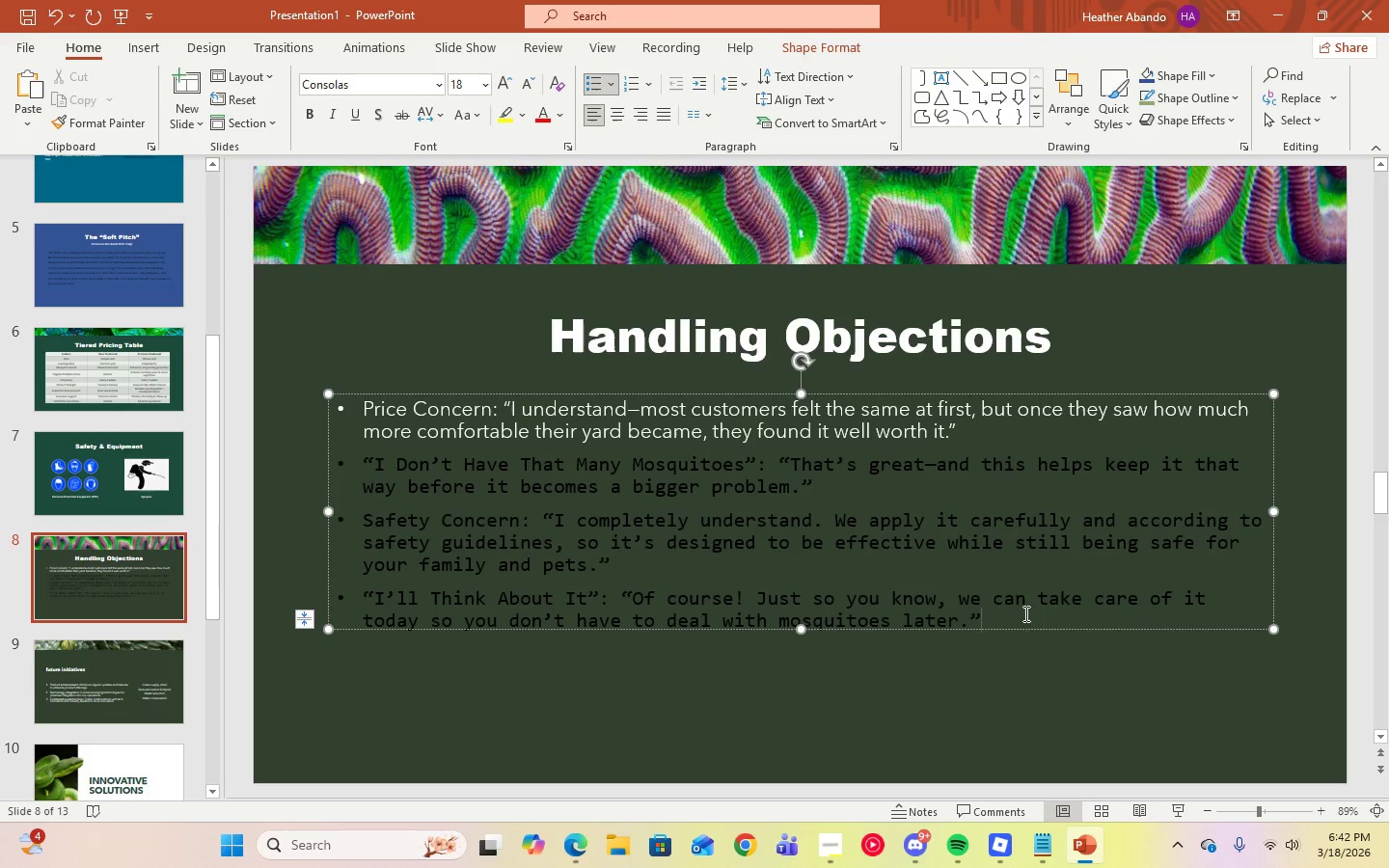 
left_click([1009, 614])
 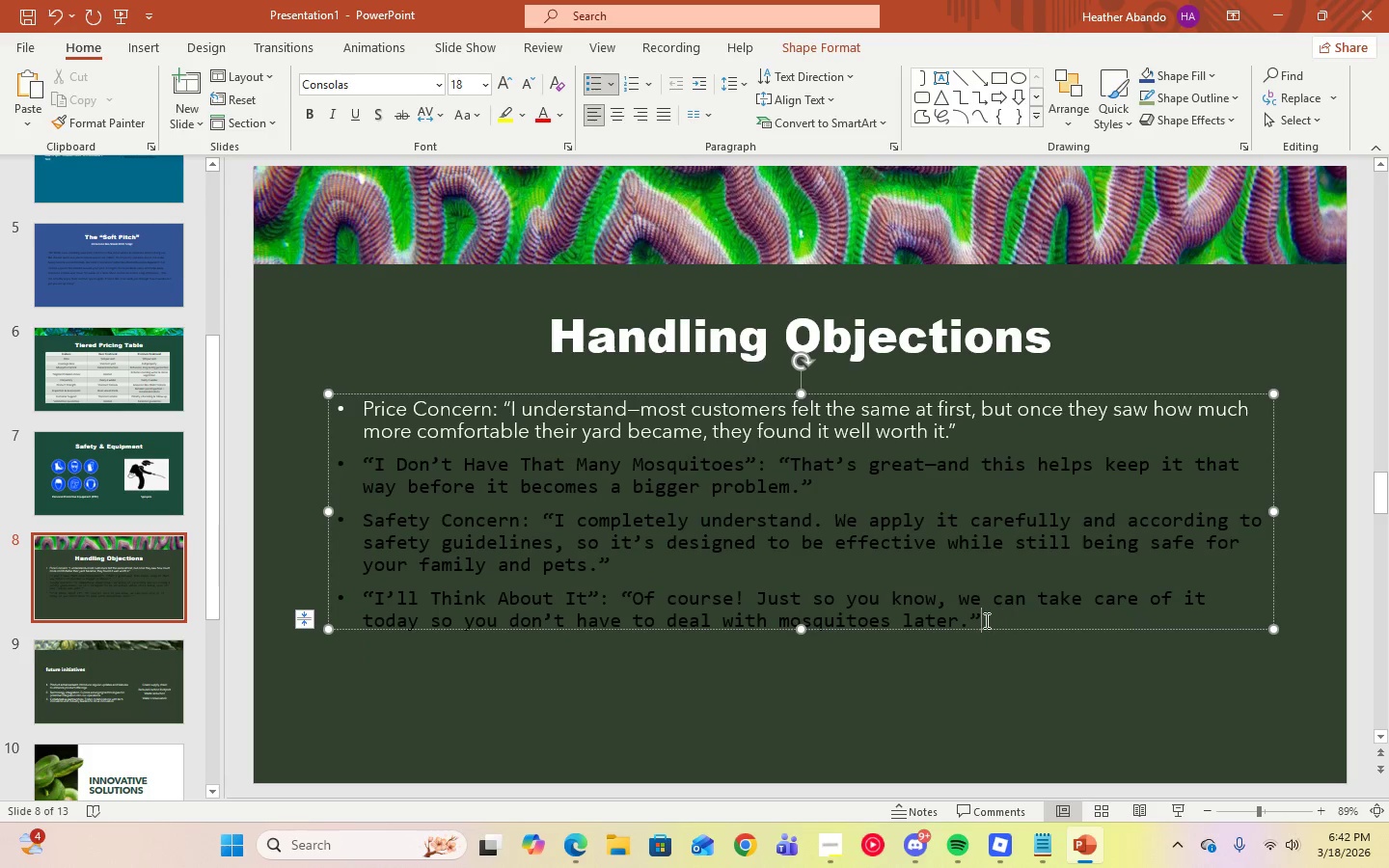 
left_click_drag(start_coordinate=[985, 620], to_coordinate=[389, 409])
 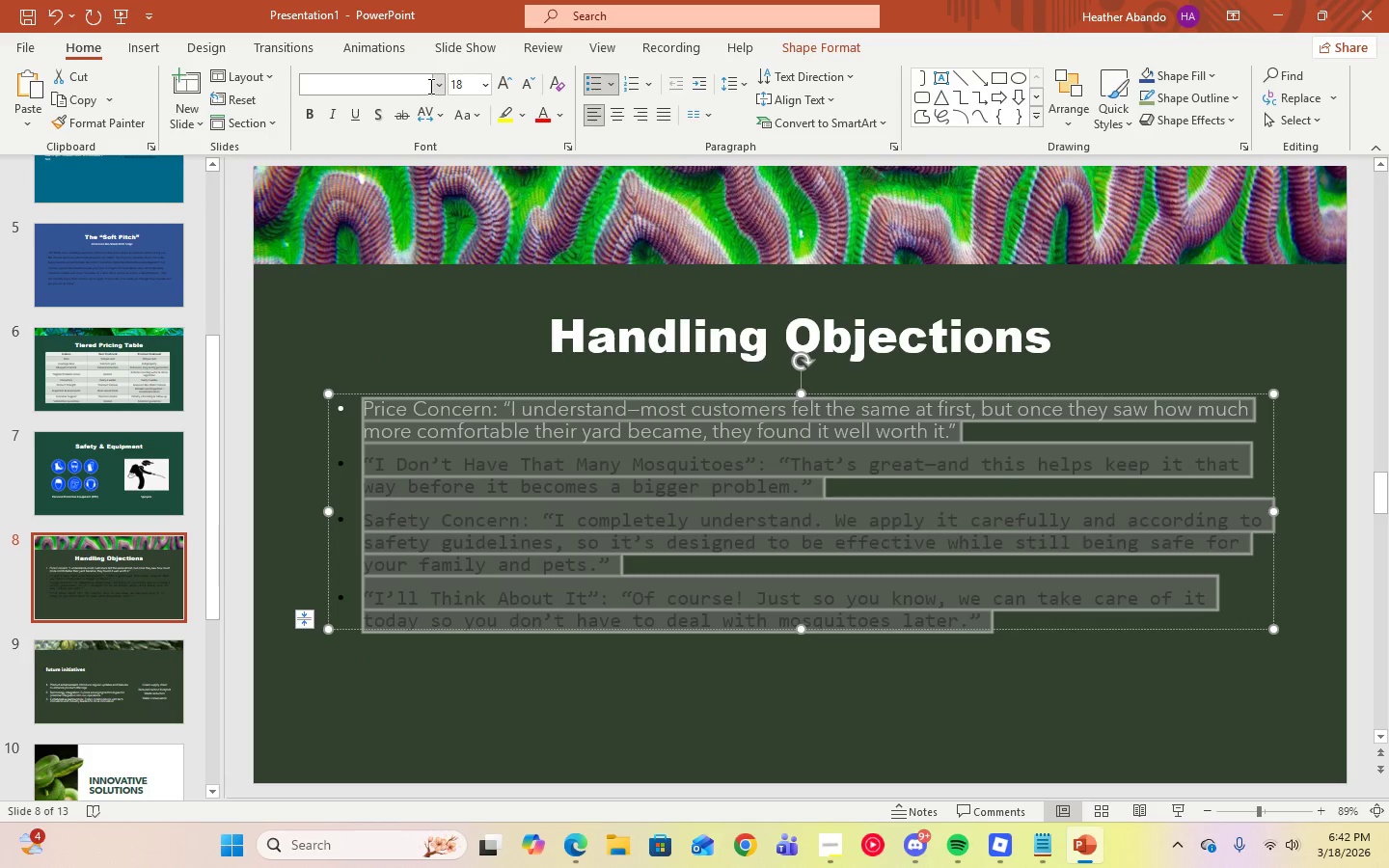 
left_click([433, 87])
 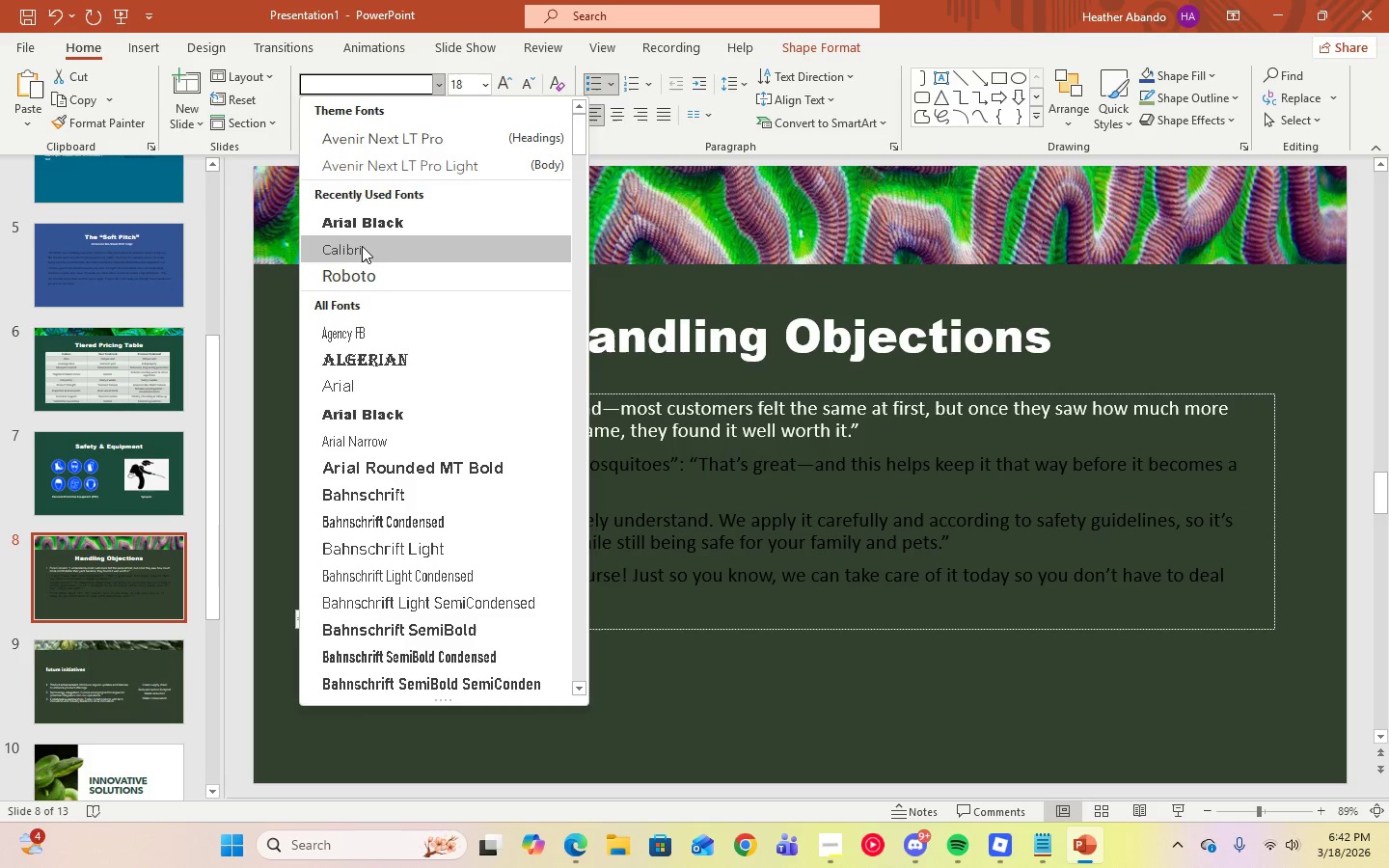 
left_click([362, 246])
 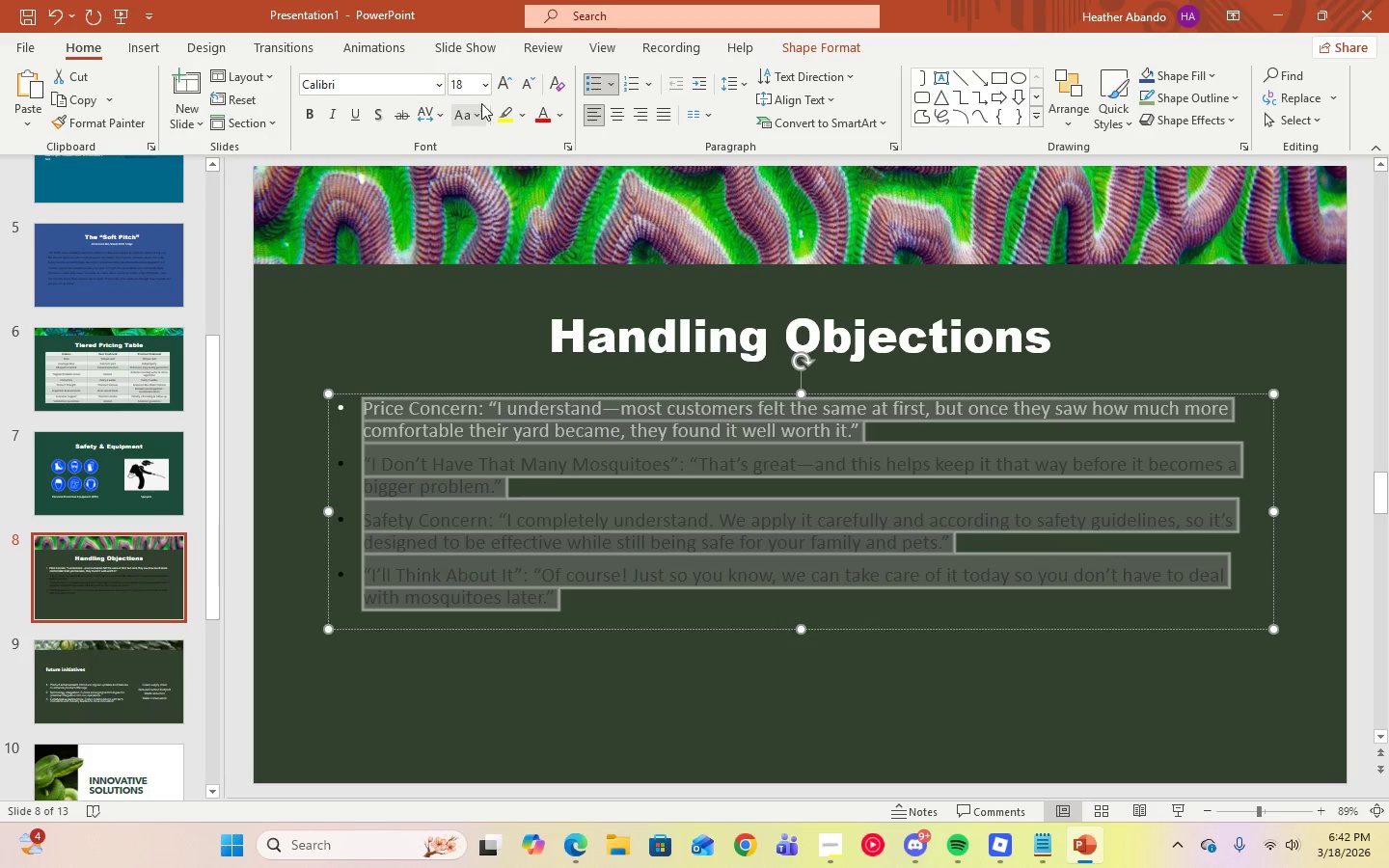 
left_click([482, 90])
 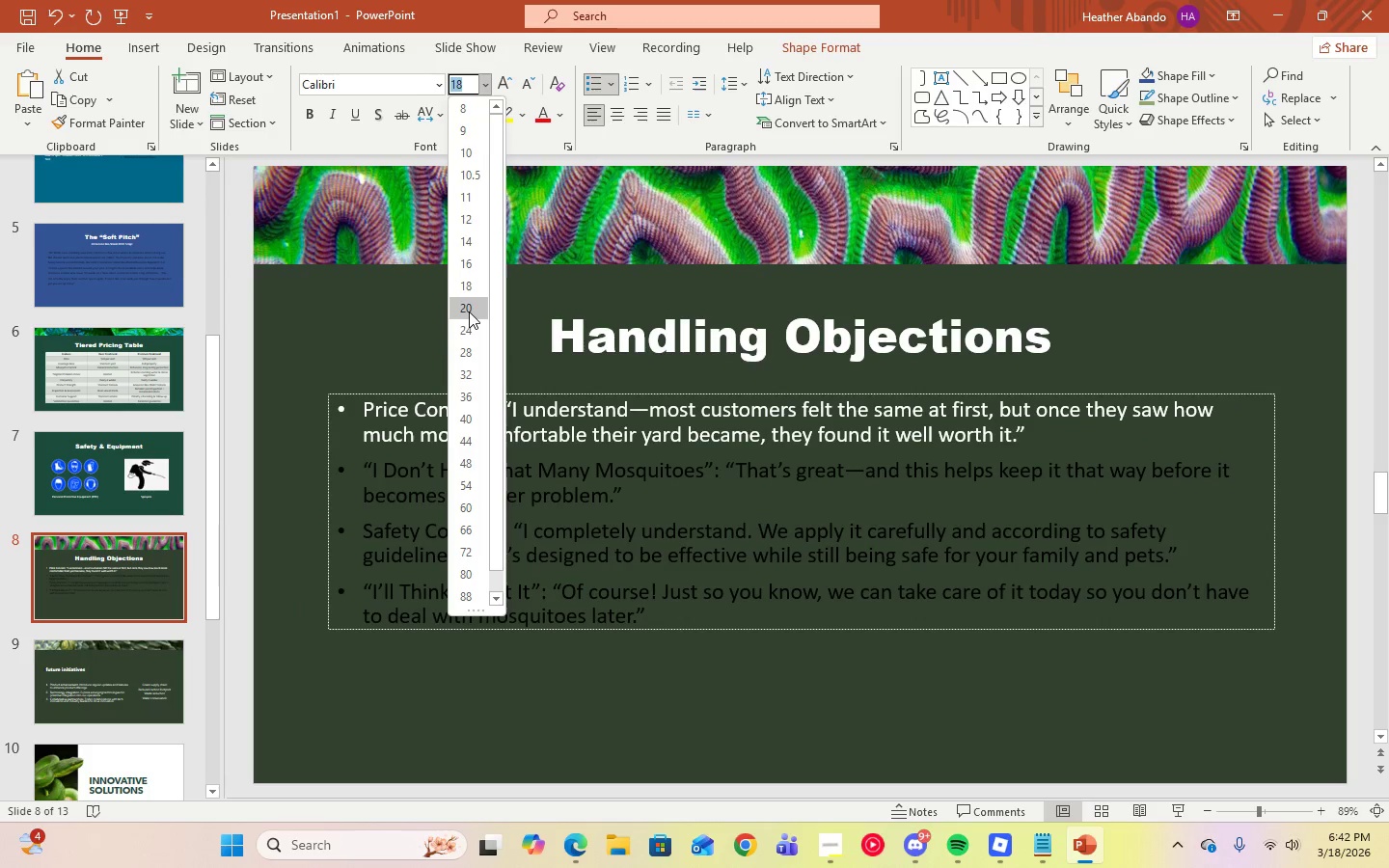 
left_click([469, 312])
 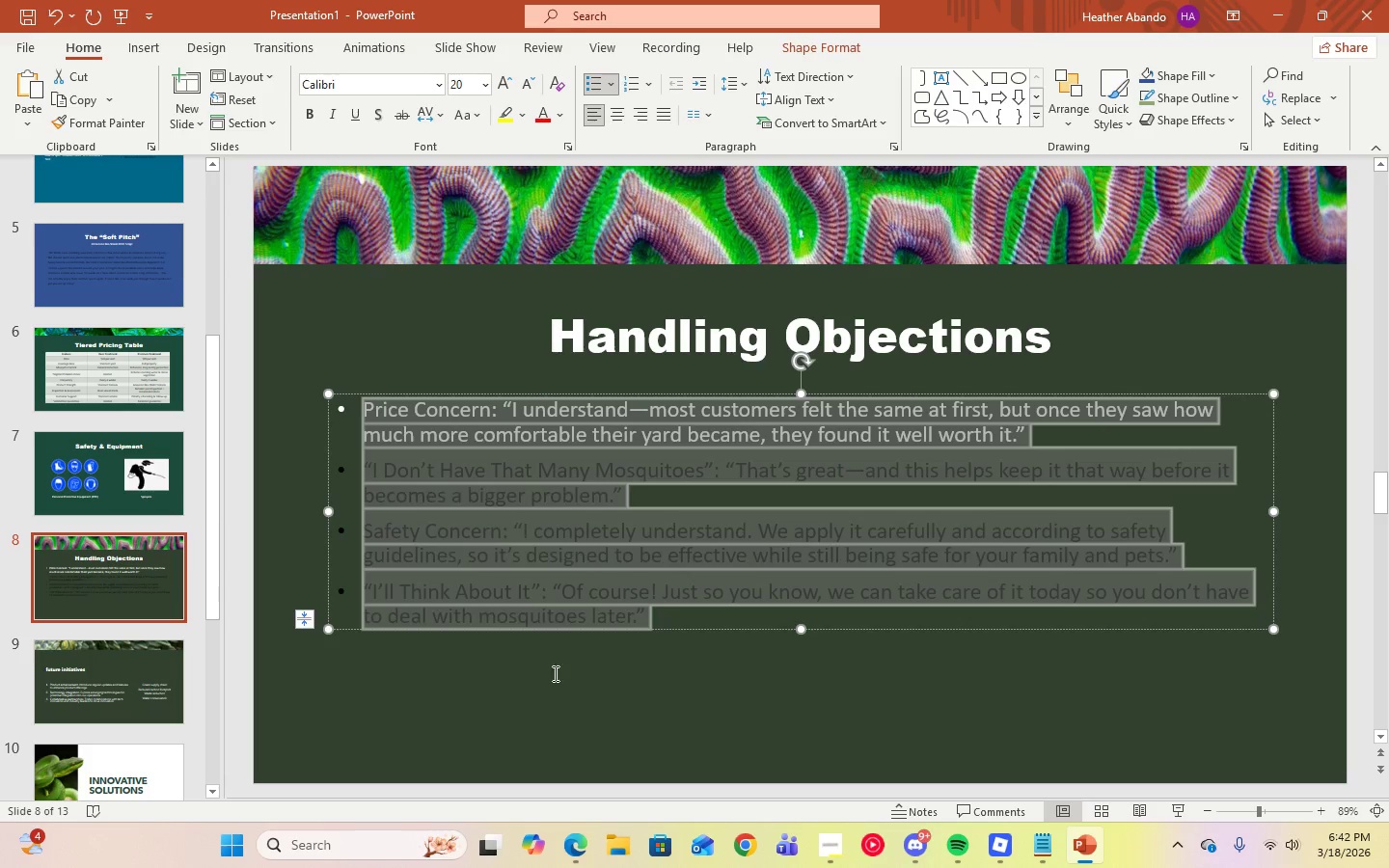 
left_click([560, 702])
 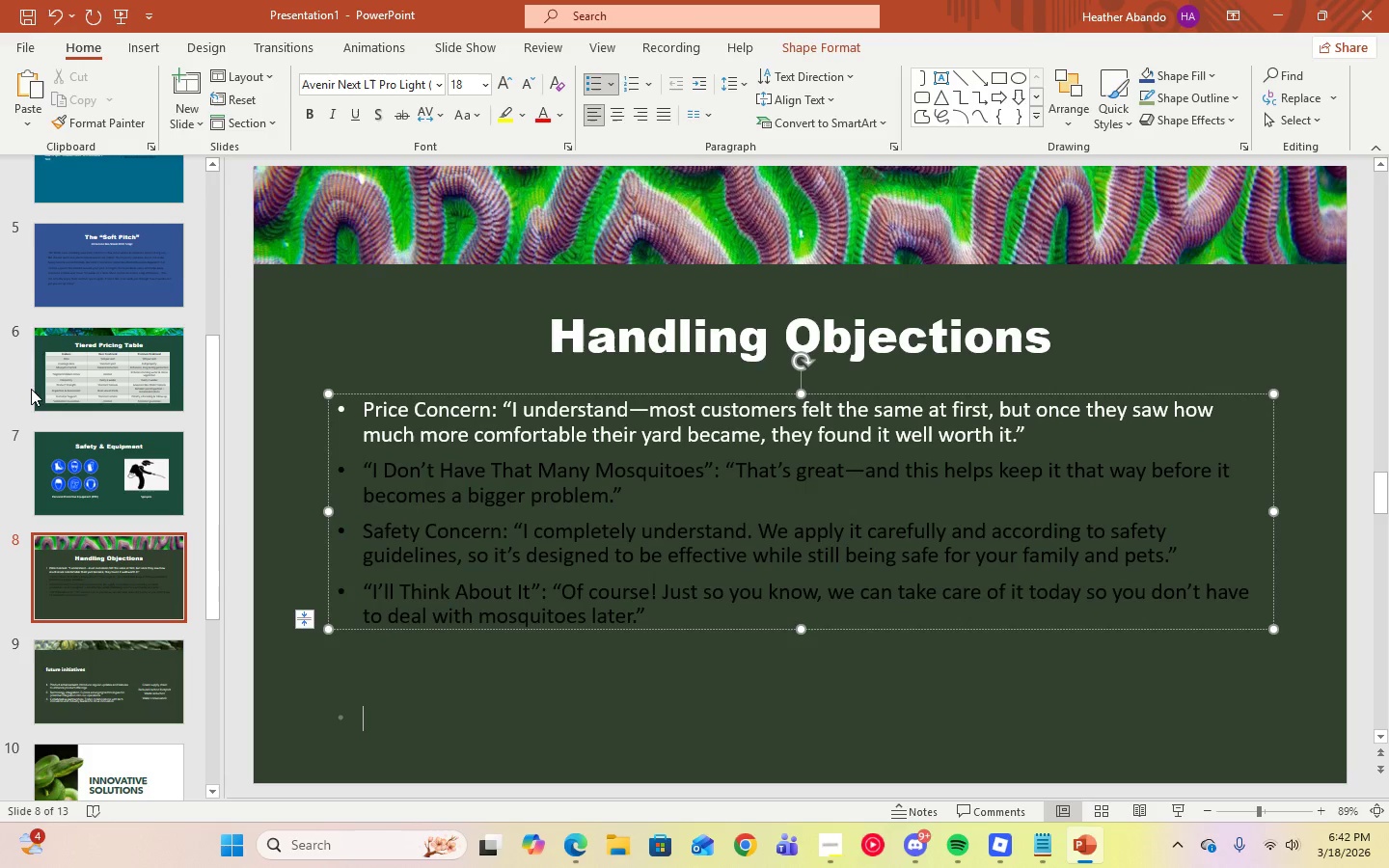 
left_click([74, 384])
 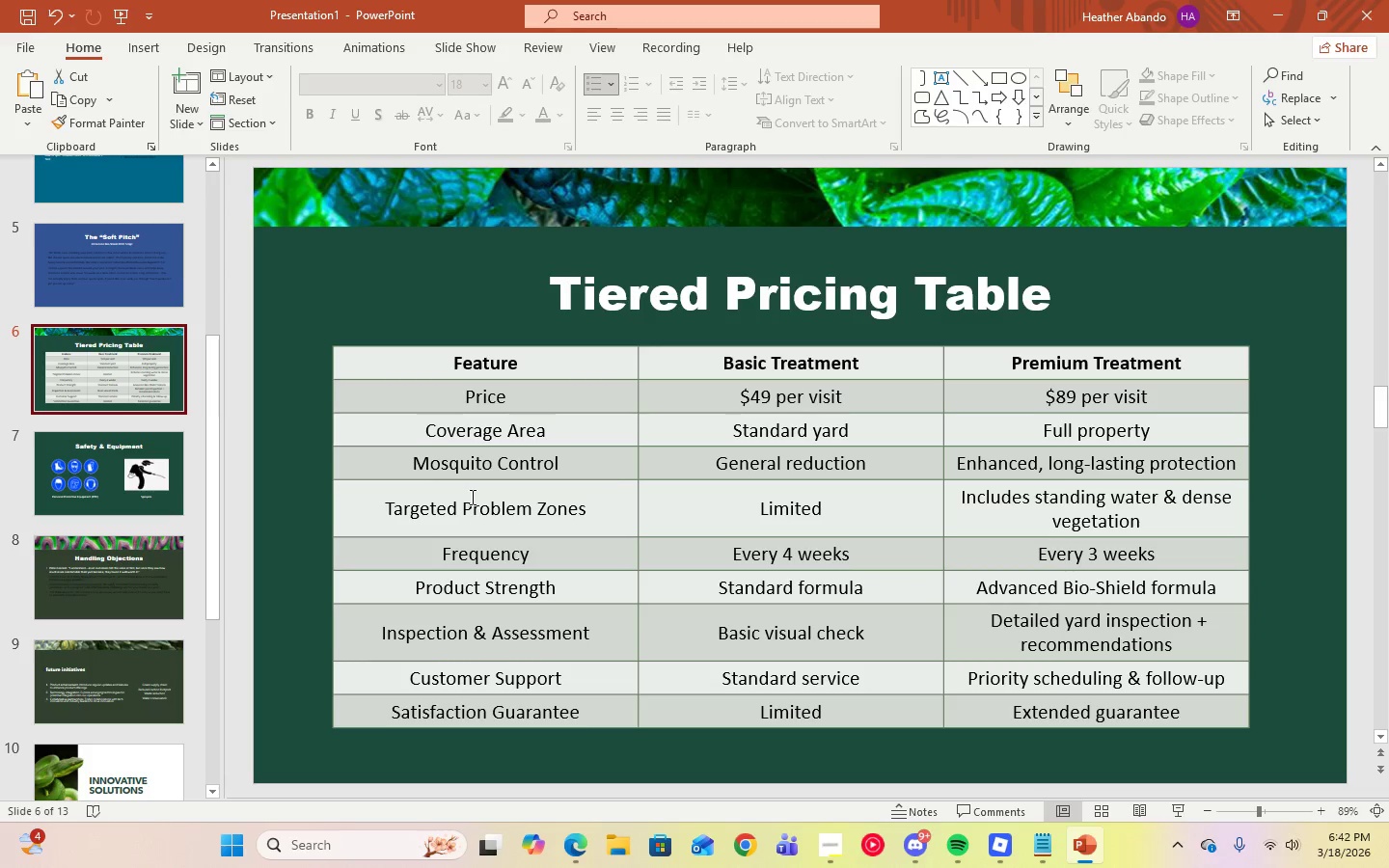 
left_click([476, 506])
 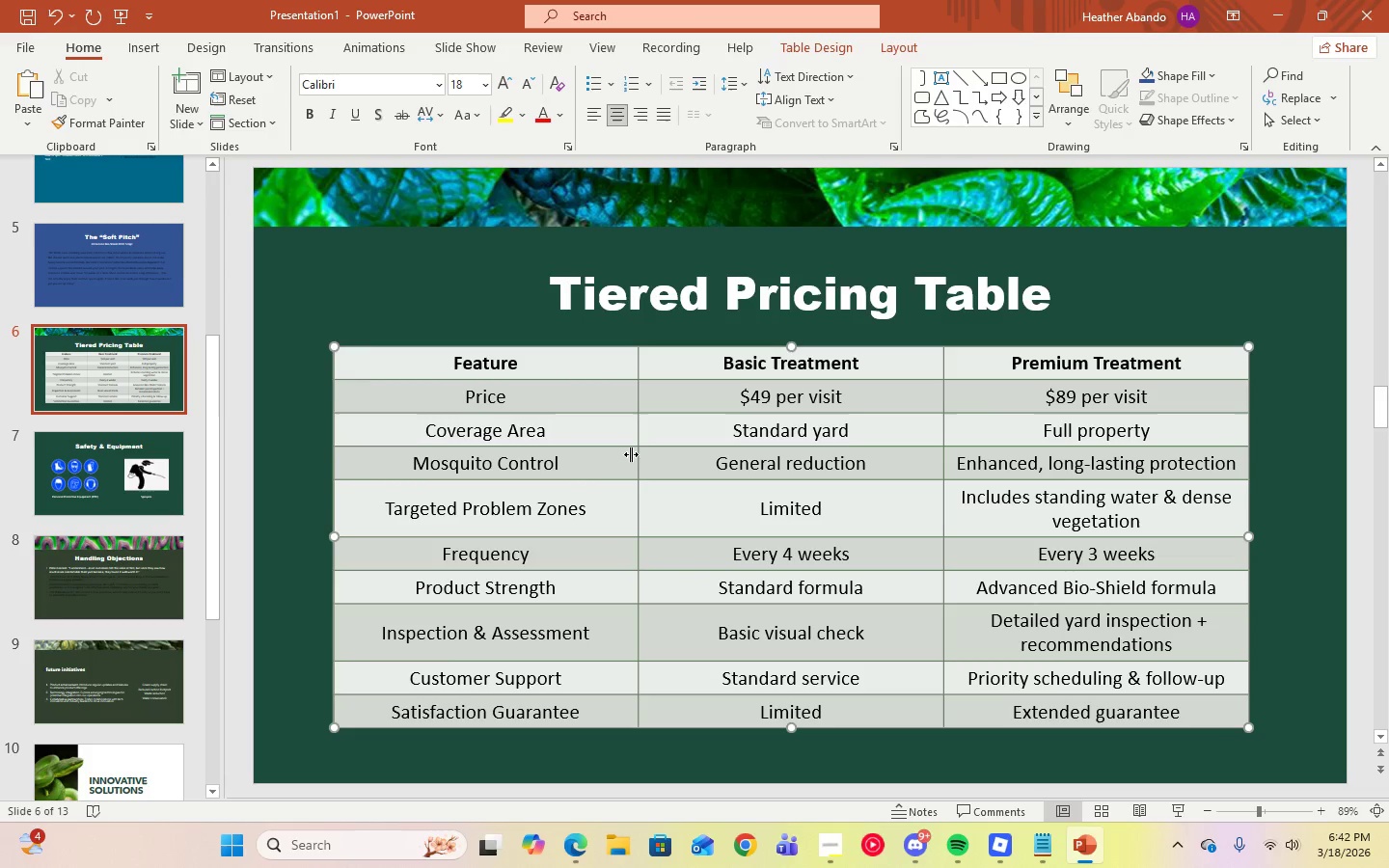 
left_click([115, 590])
 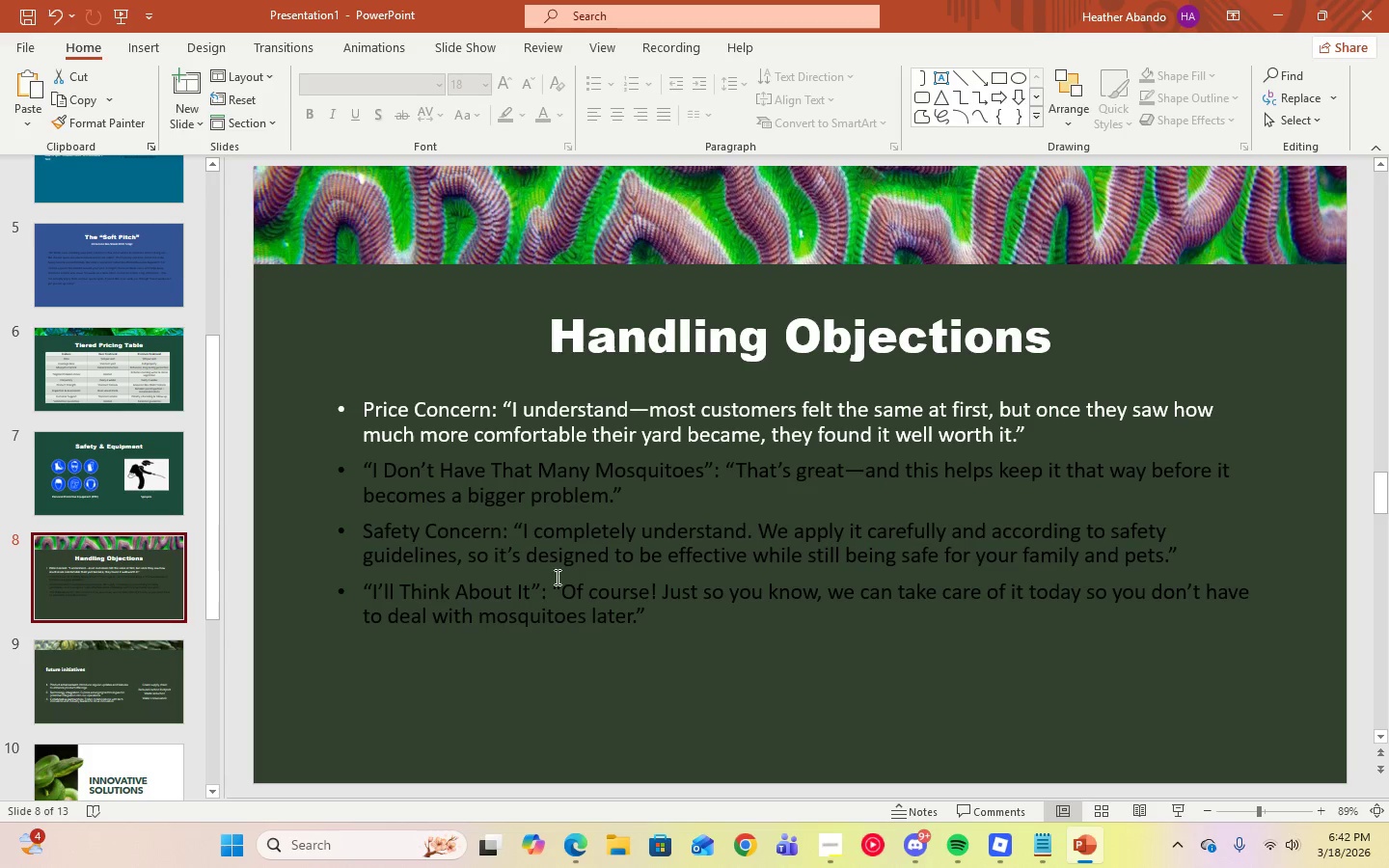 
left_click([656, 620])
 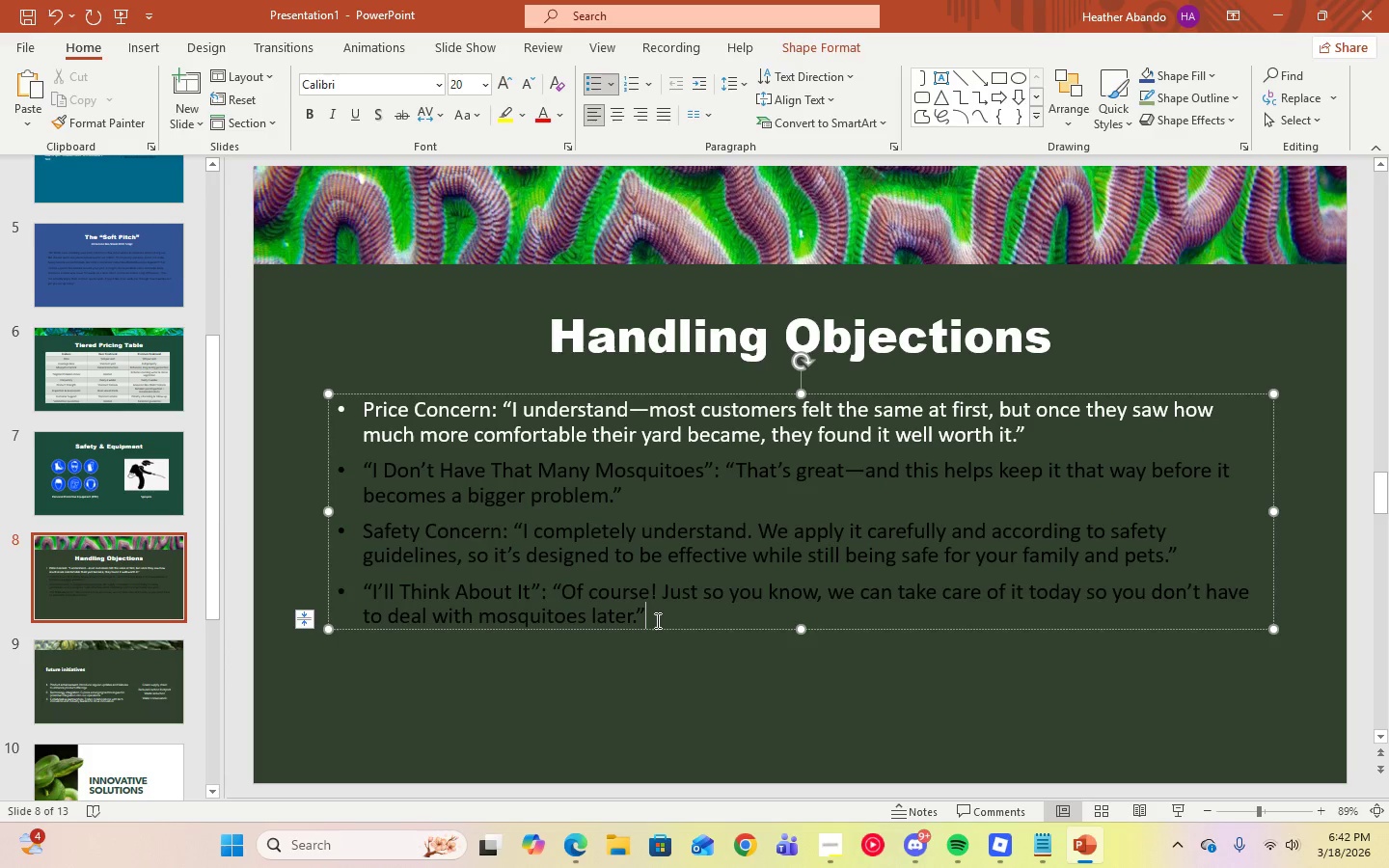 
left_click_drag(start_coordinate=[656, 620], to_coordinate=[359, 413])
 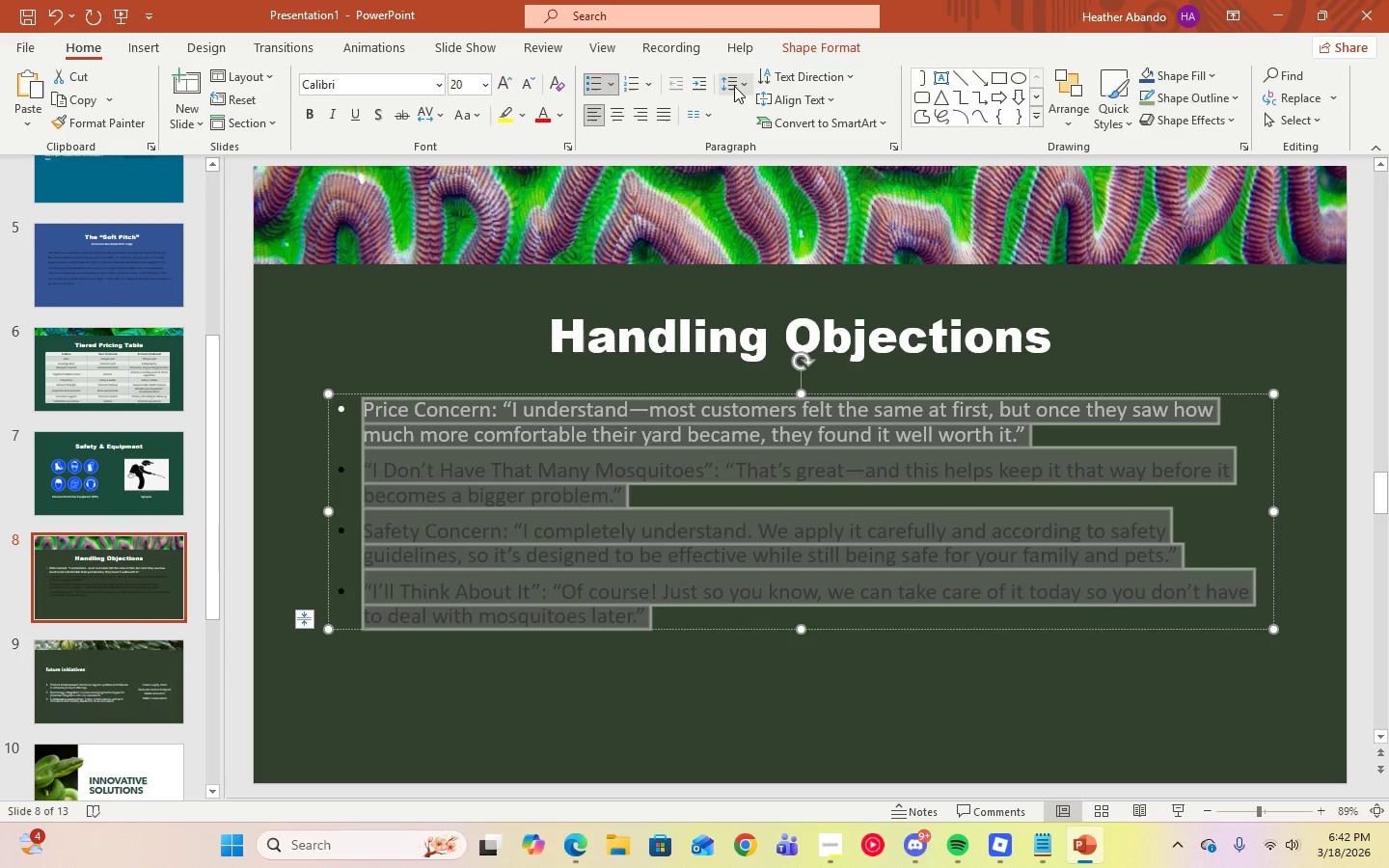 
left_click([740, 87])
 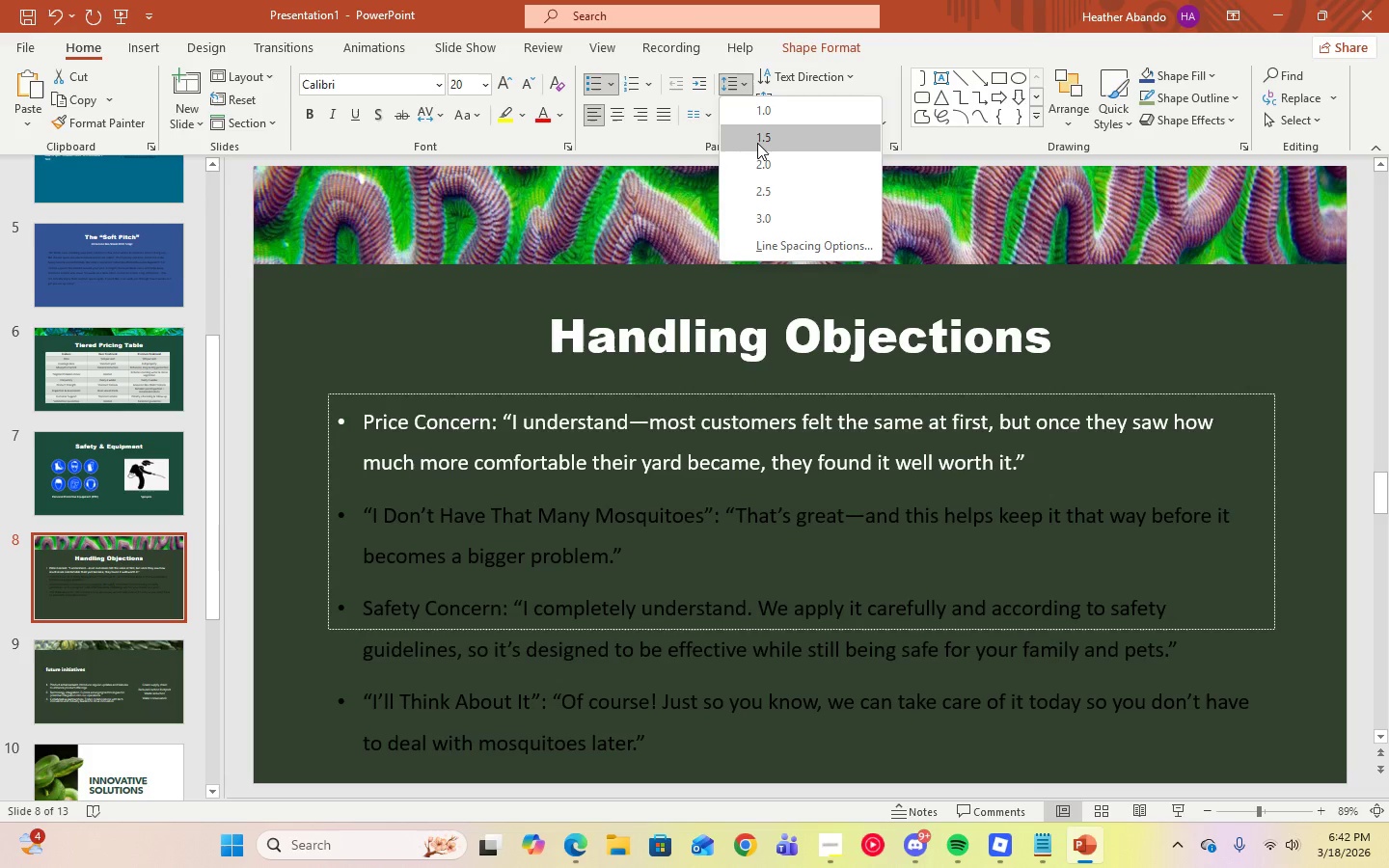 
left_click([757, 143])
 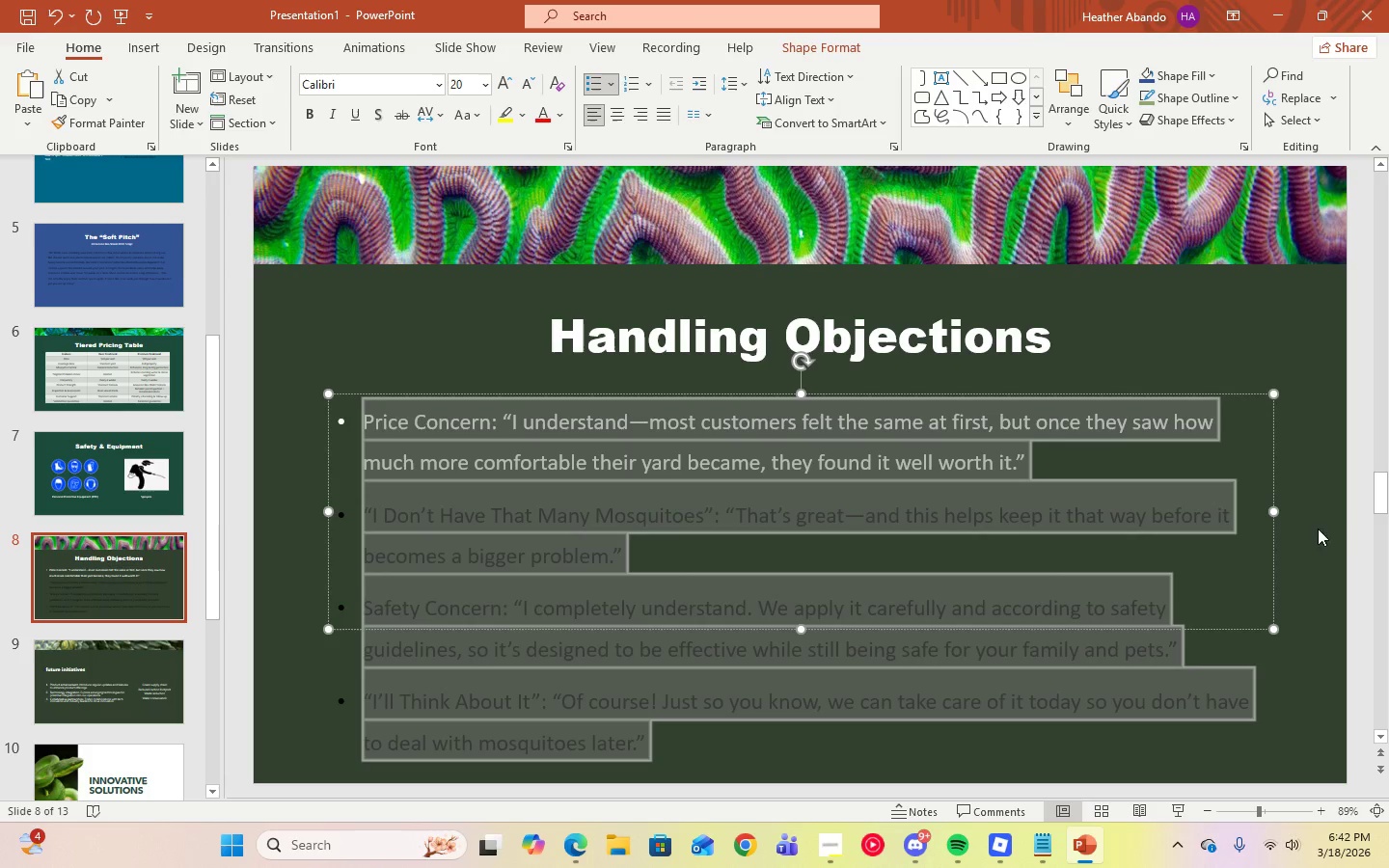 
left_click([1316, 556])
 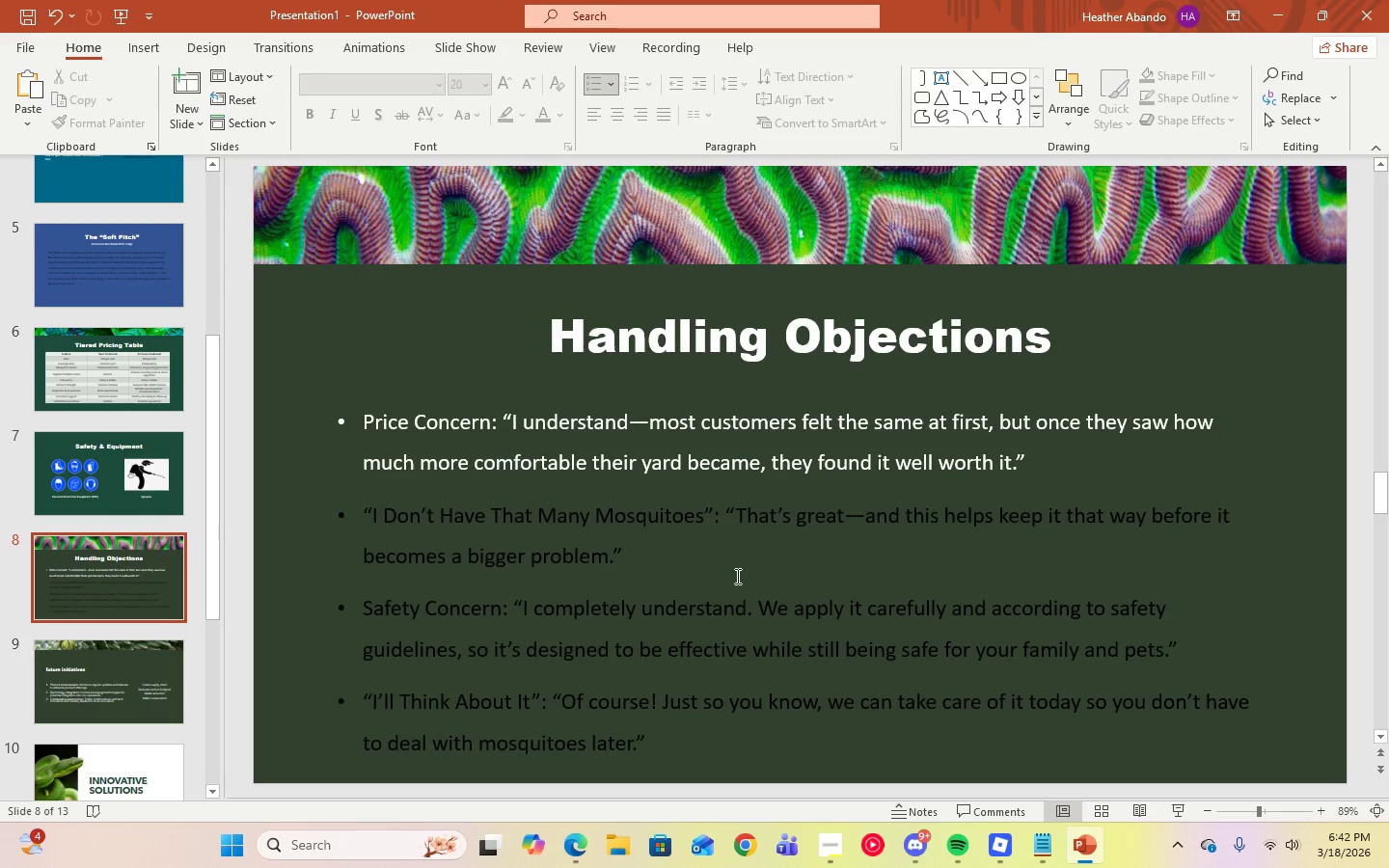 
left_click([746, 474])
 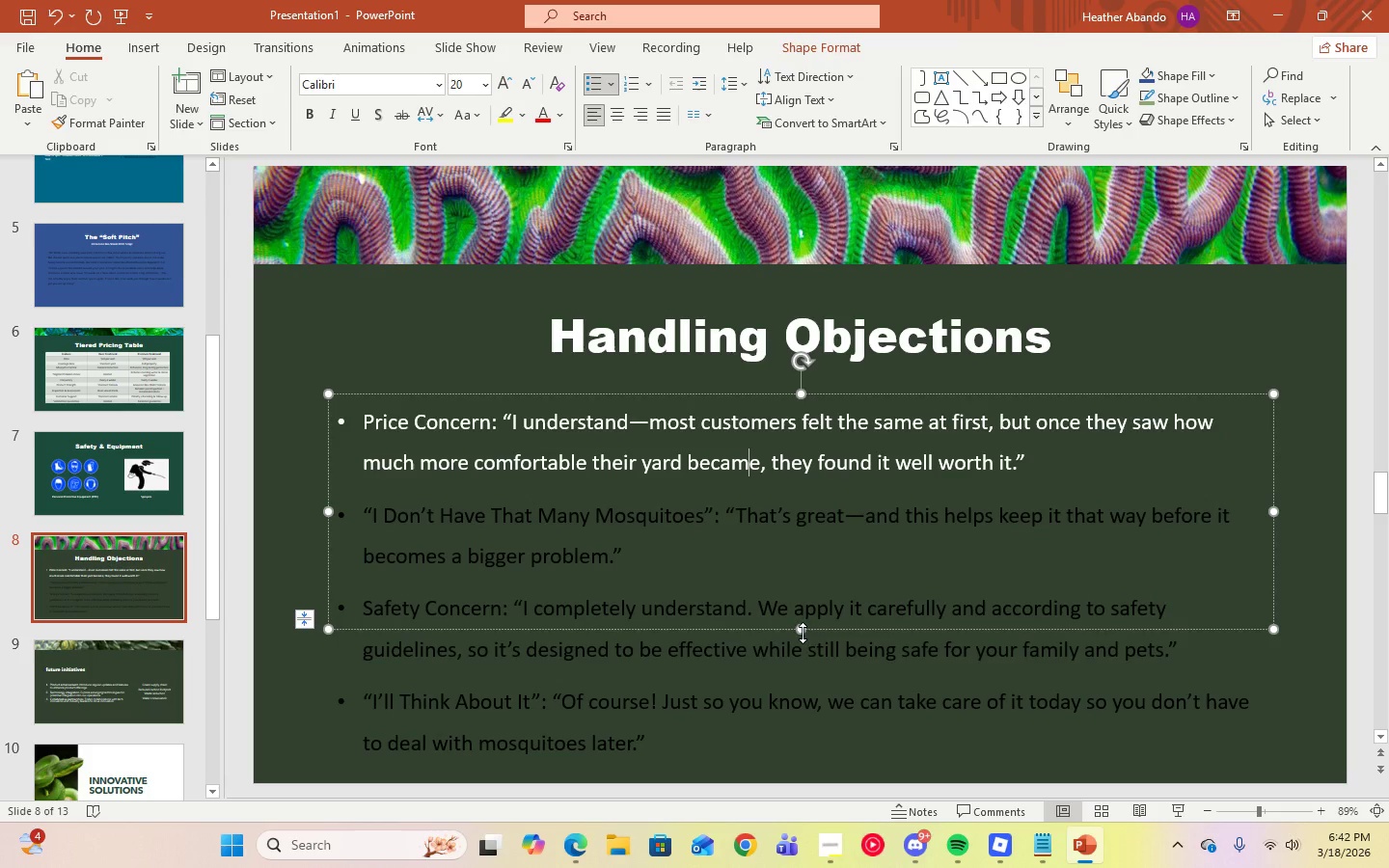 
left_click_drag(start_coordinate=[803, 633], to_coordinate=[829, 760])
 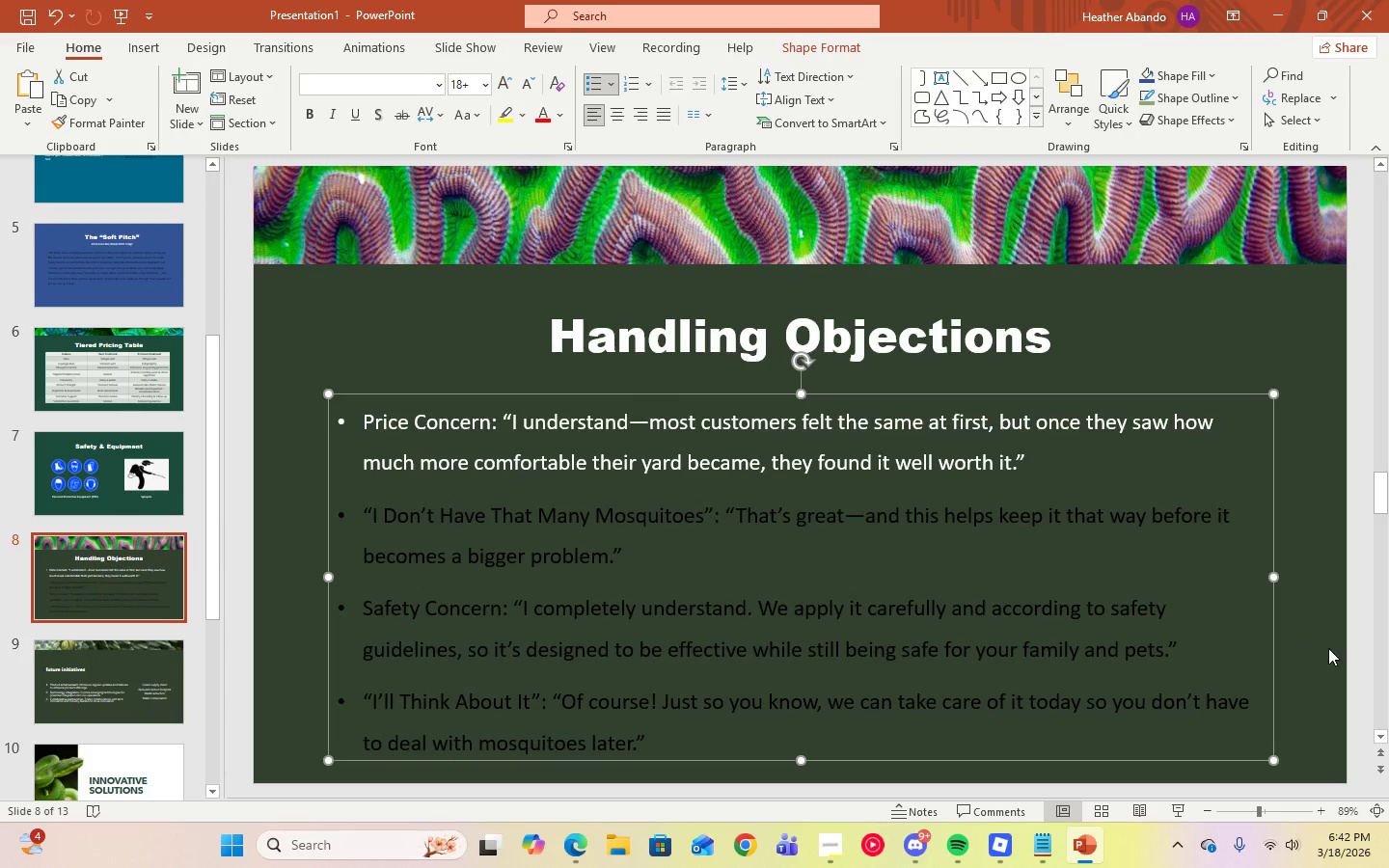 
left_click([1328, 648])
 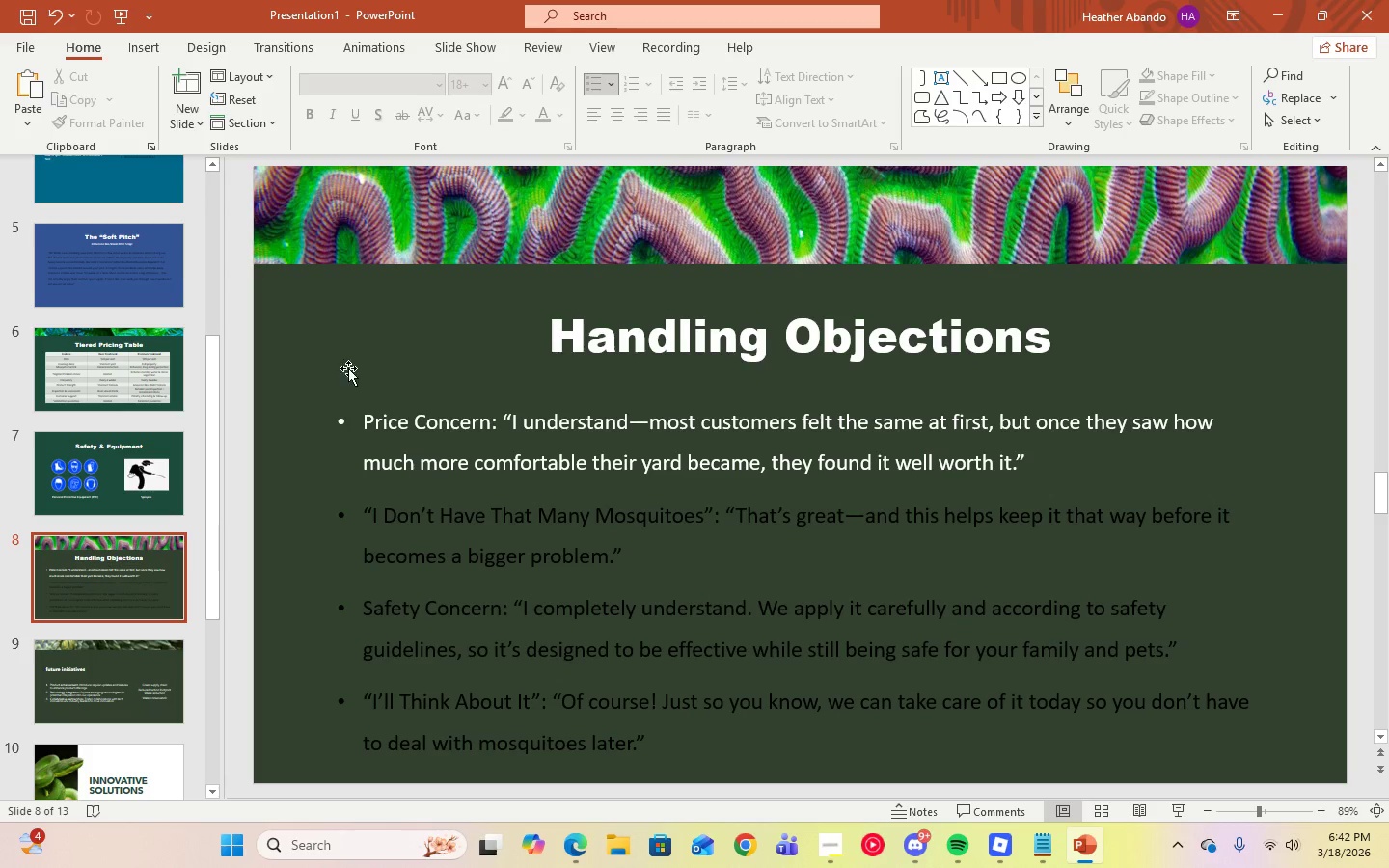 
wait(6.05)
 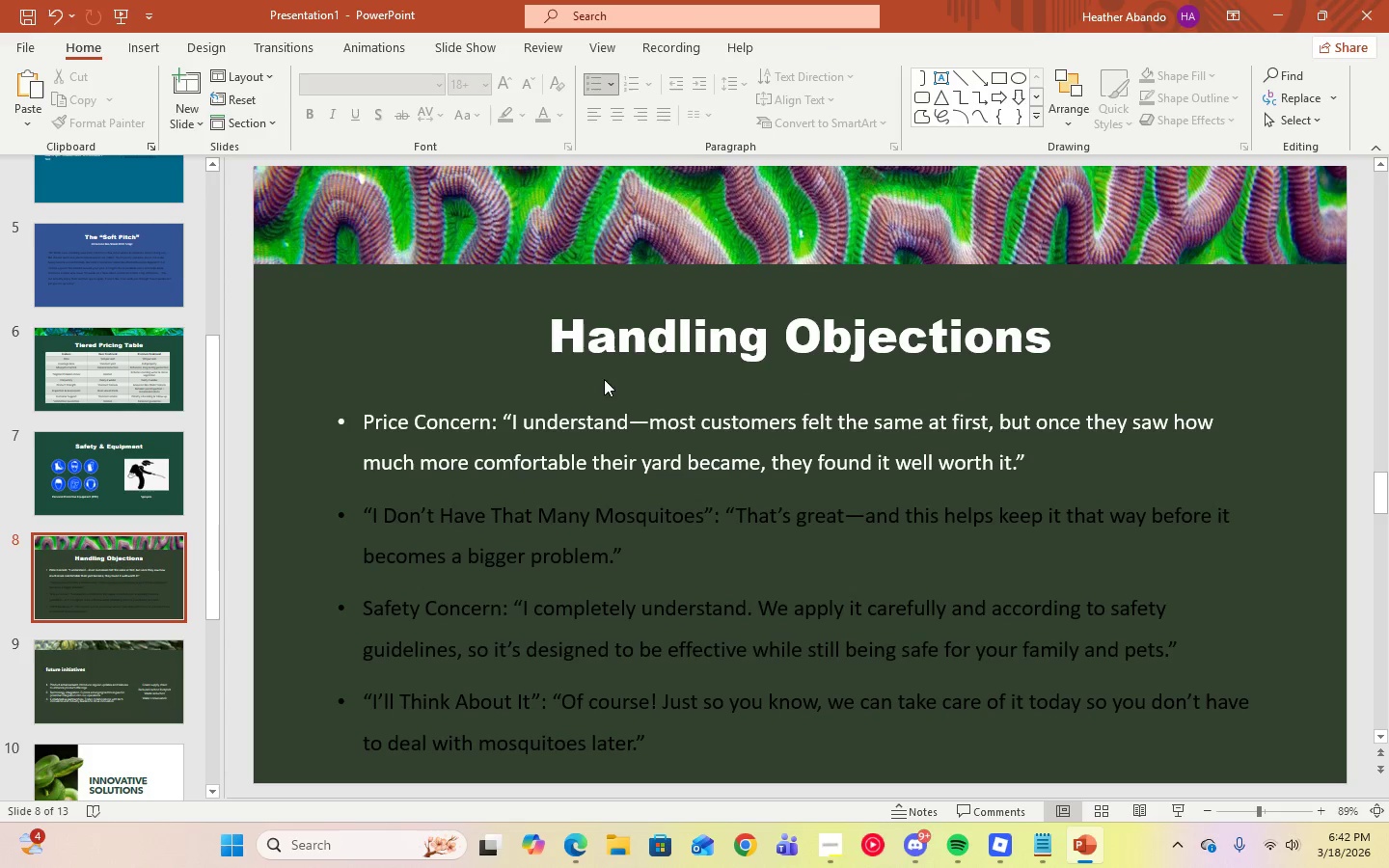 
double_click([1102, 426])
 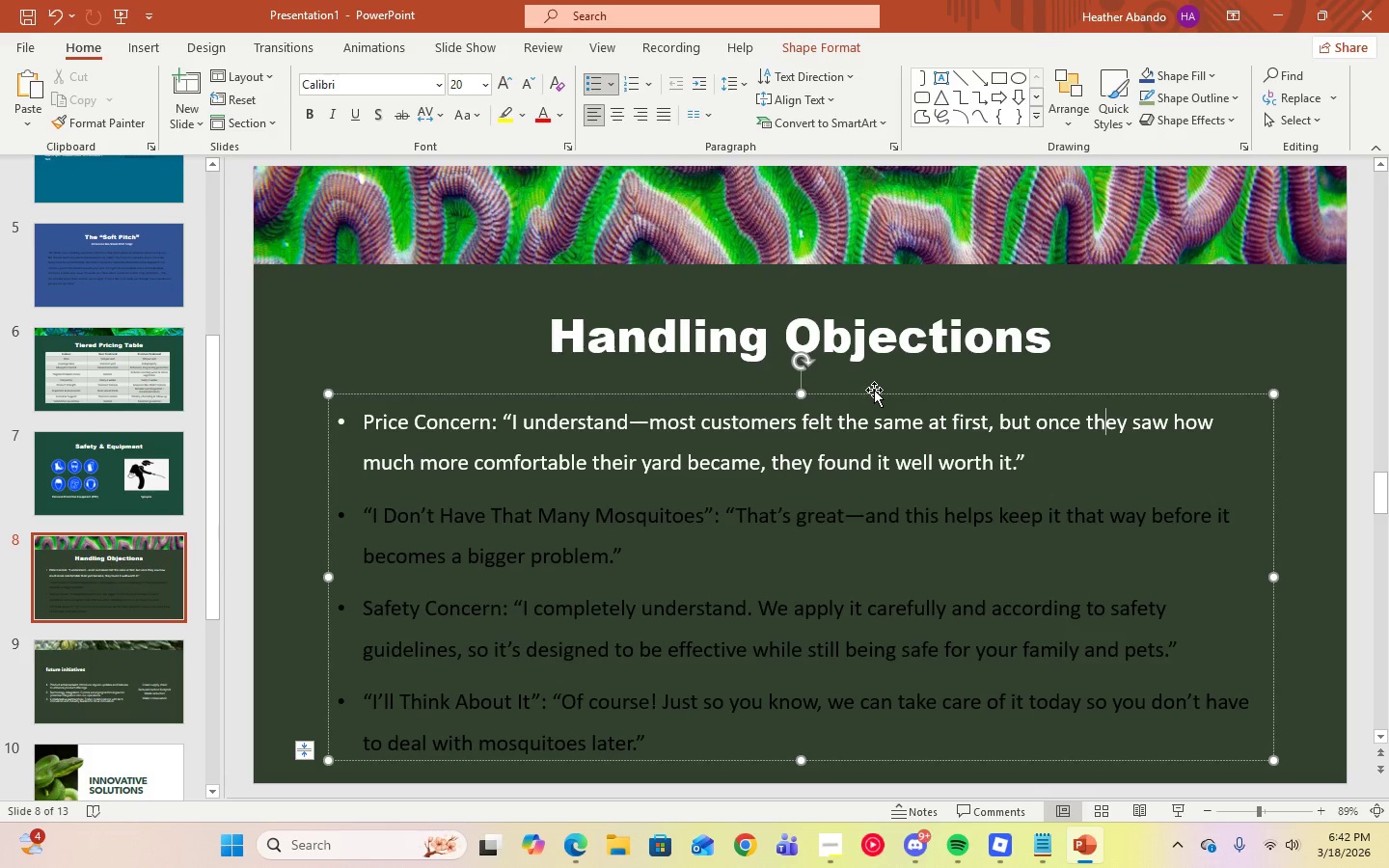 
left_click_drag(start_coordinate=[874, 390], to_coordinate=[875, 385])
 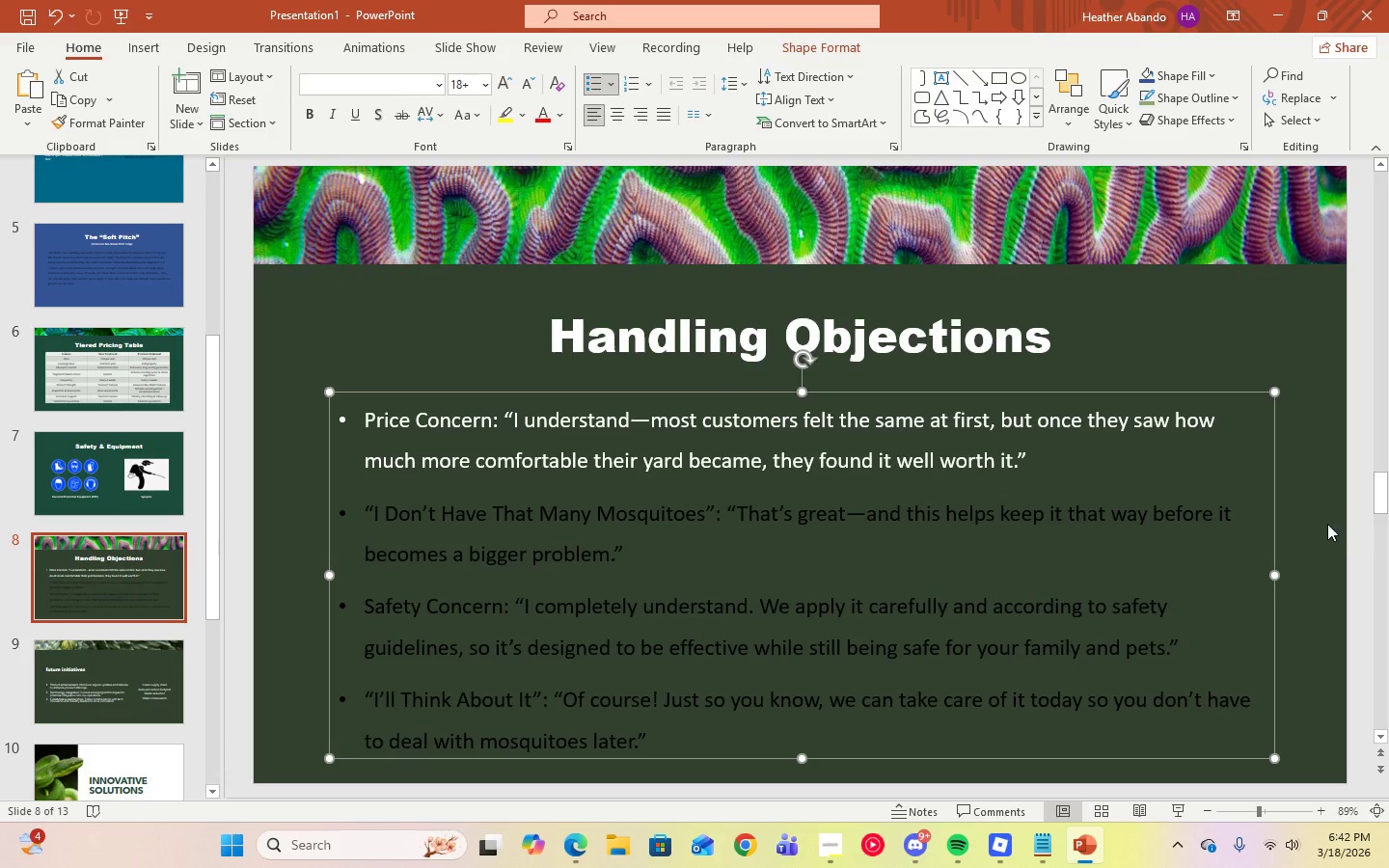 
left_click([1319, 521])
 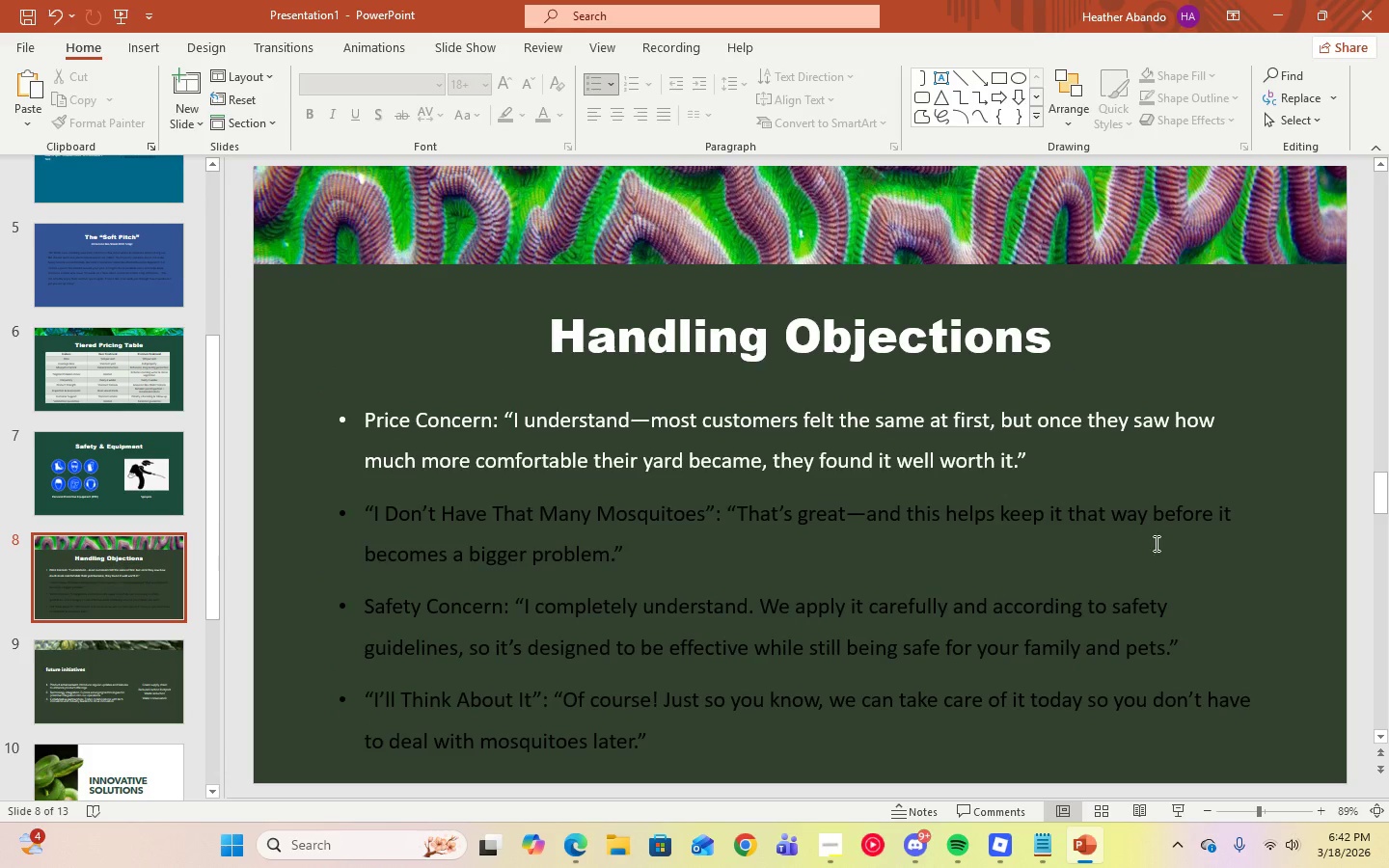 
left_click([1074, 556])
 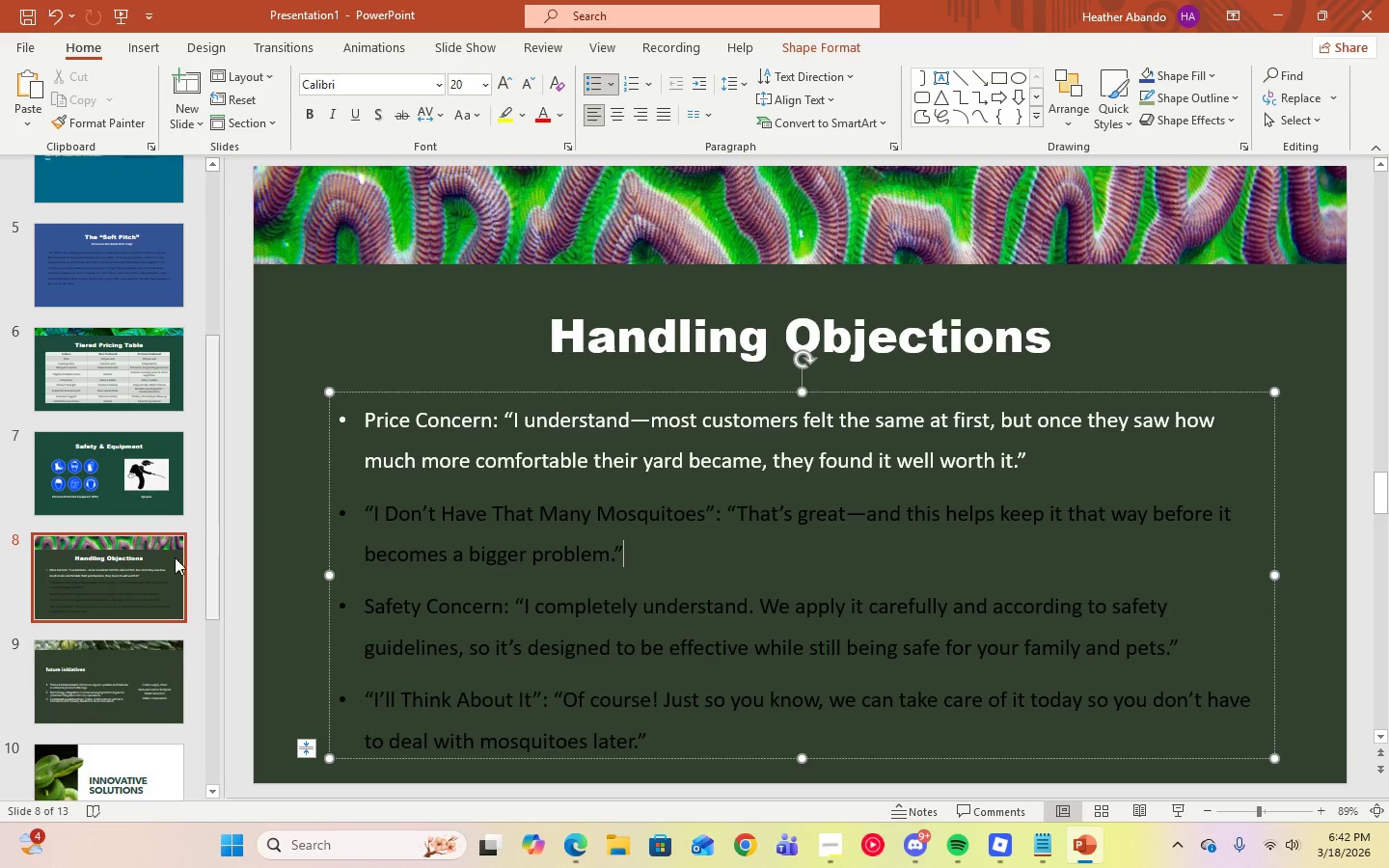 
left_click([165, 663])
 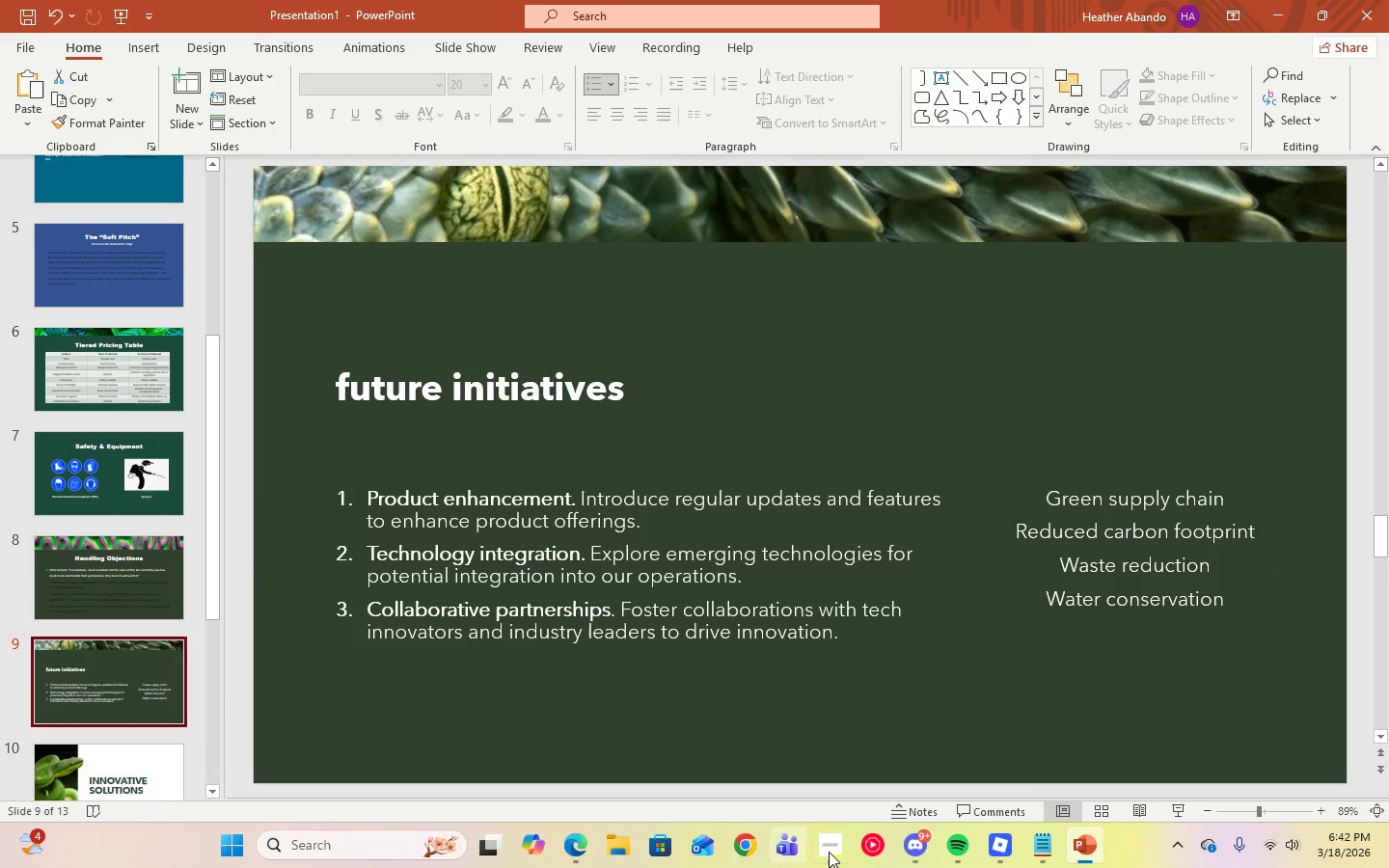 
left_click([832, 852])